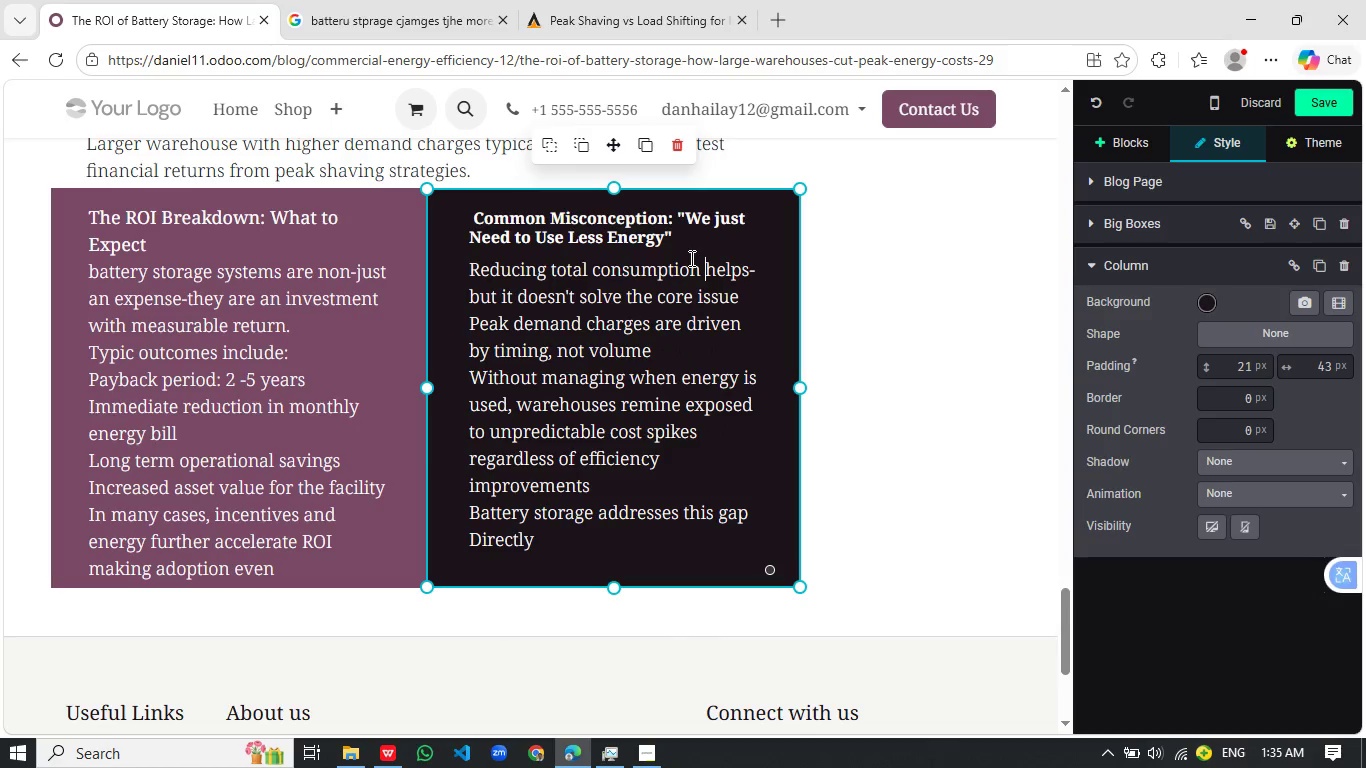 
left_click_drag(start_coordinate=[697, 242], to_coordinate=[474, 229])
 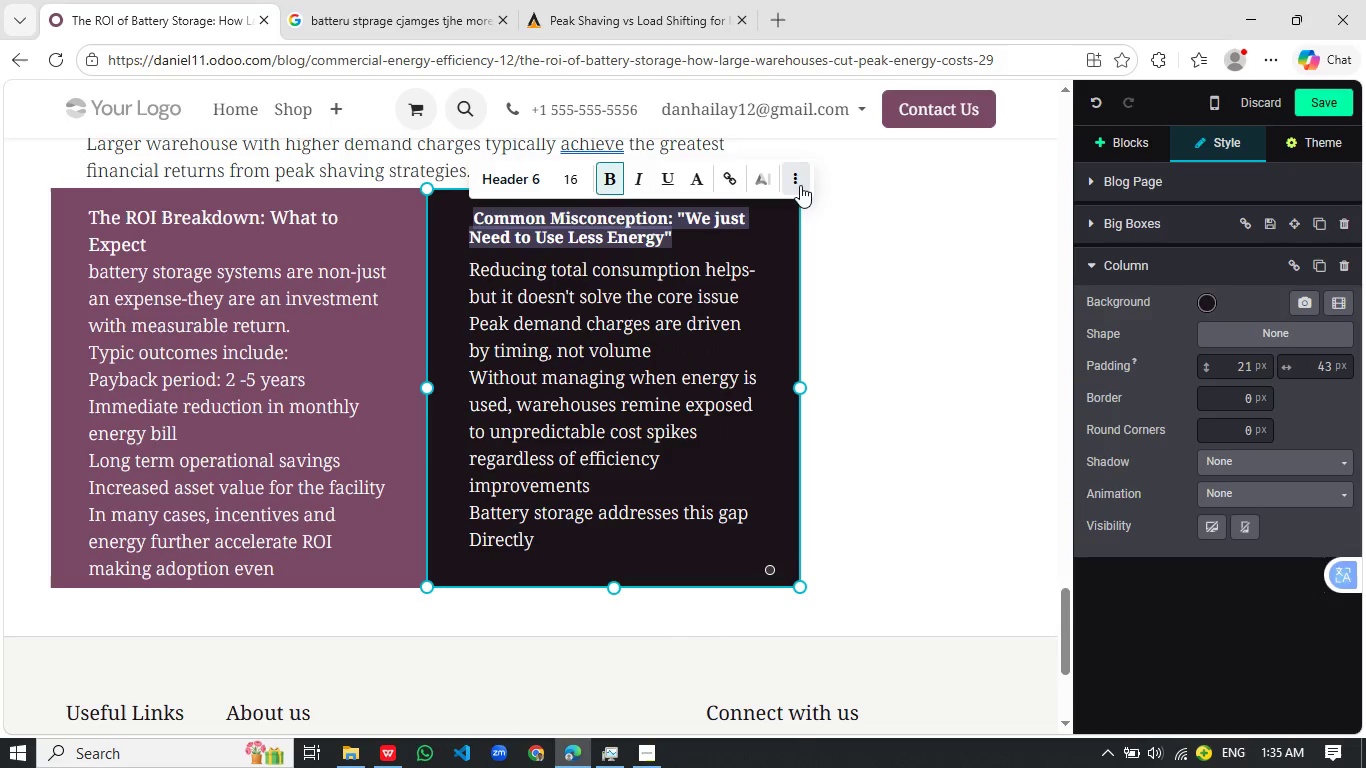 
left_click([800, 185])
 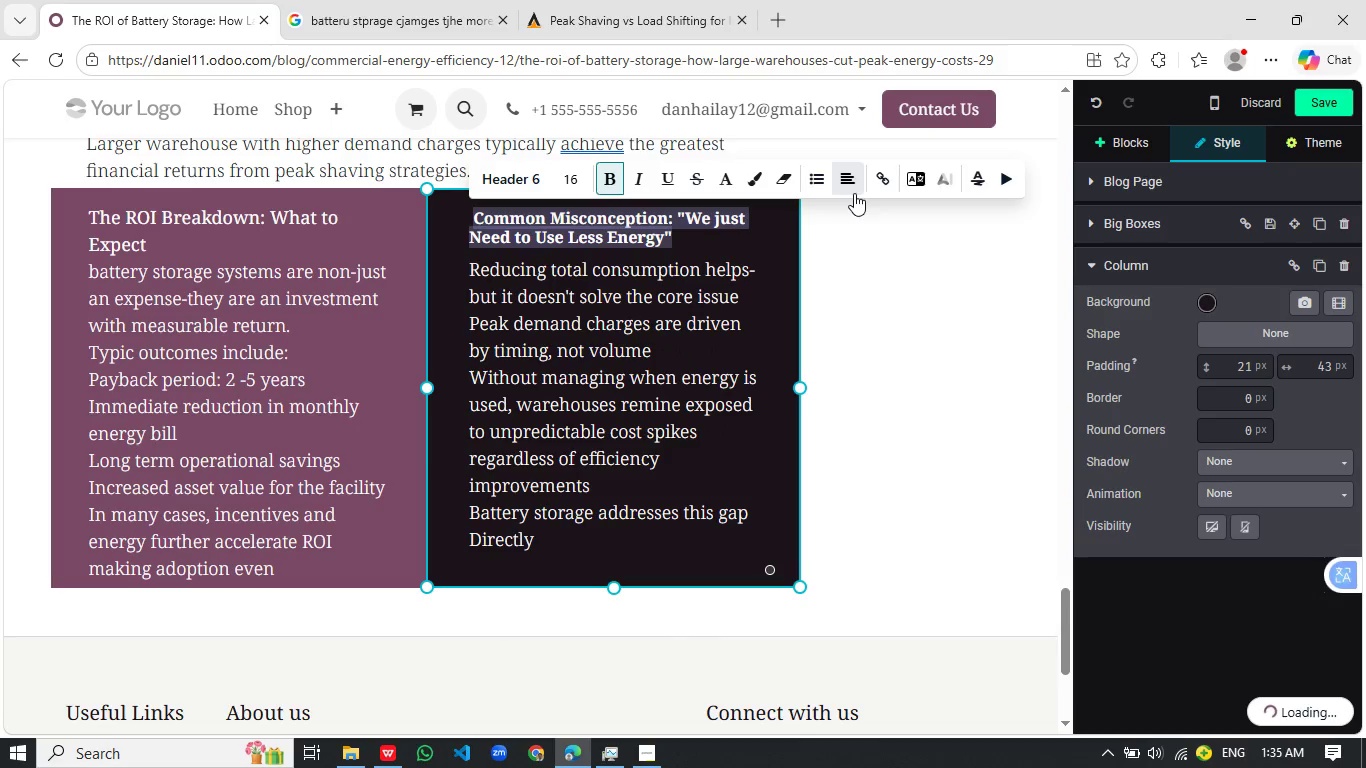 
left_click([854, 193])
 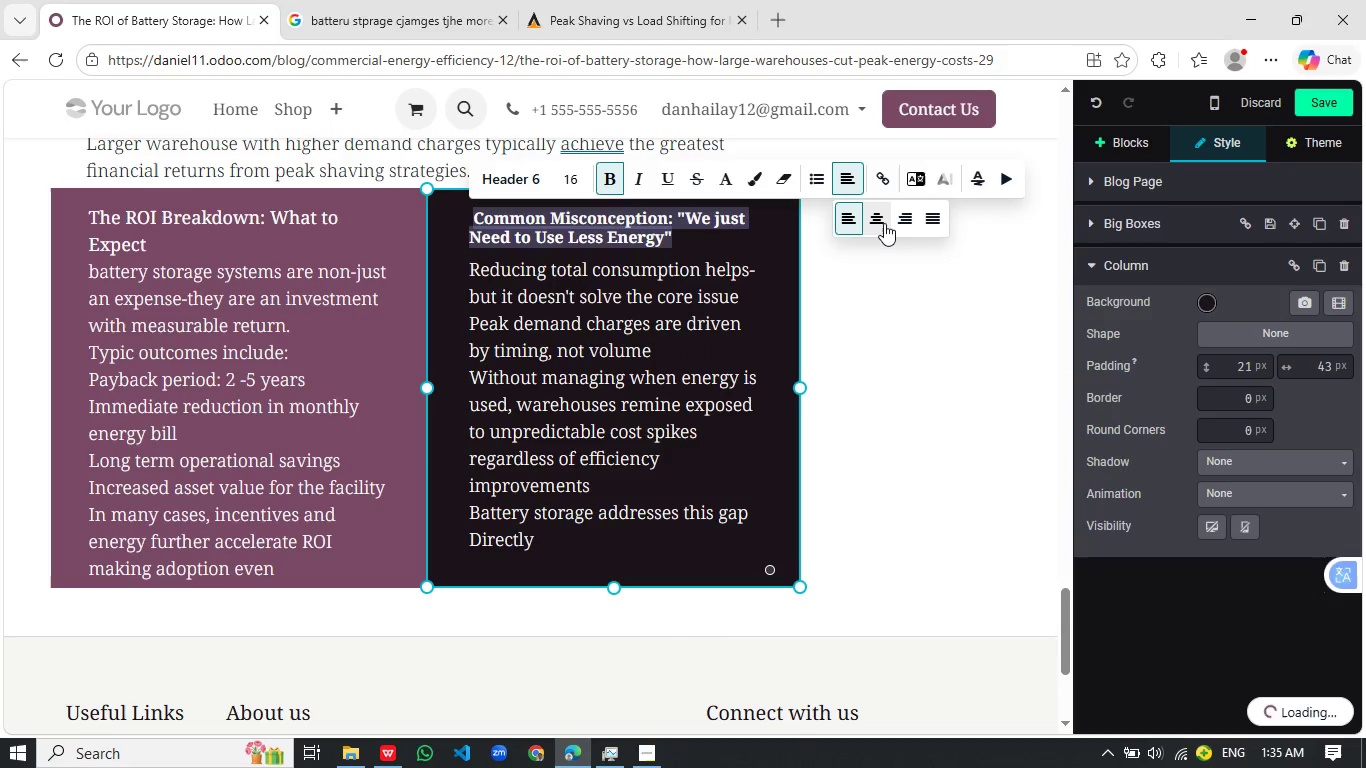 
left_click([884, 223])
 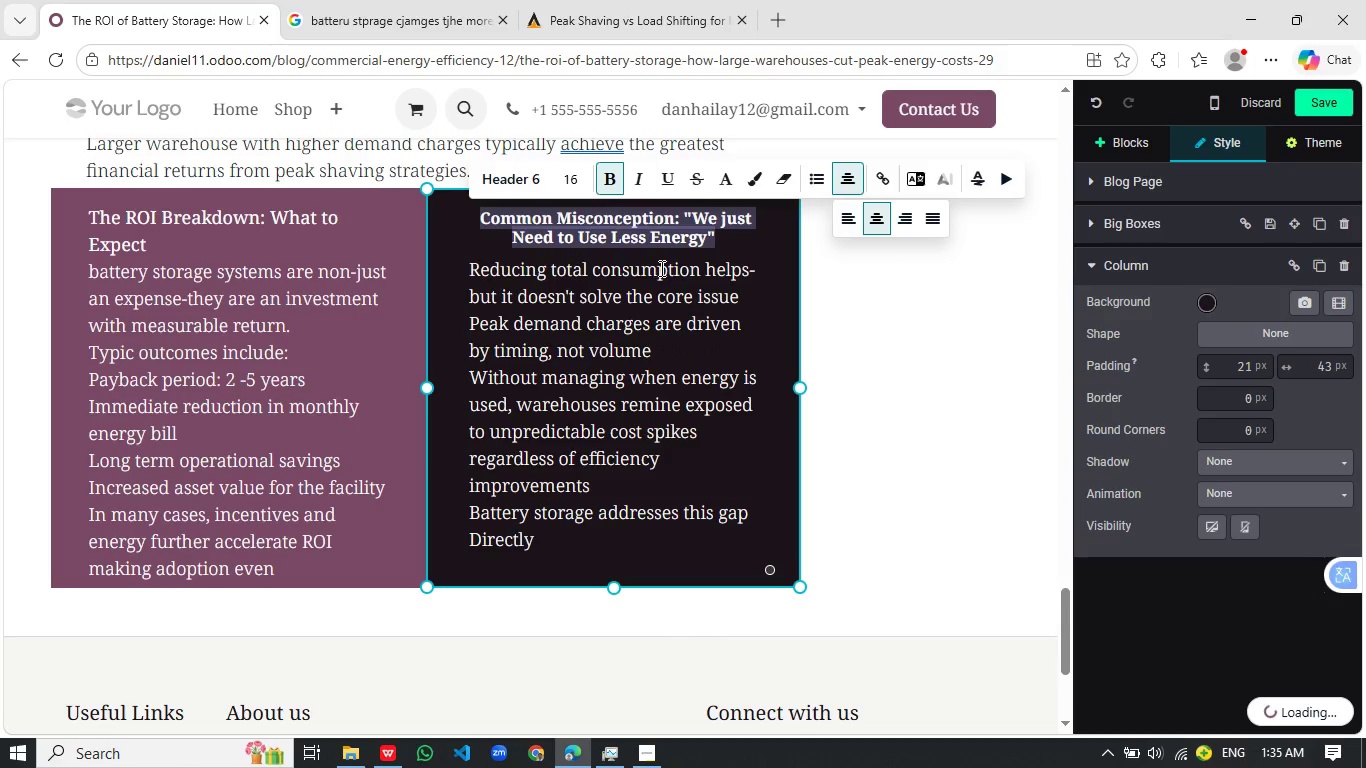 
left_click([660, 268])
 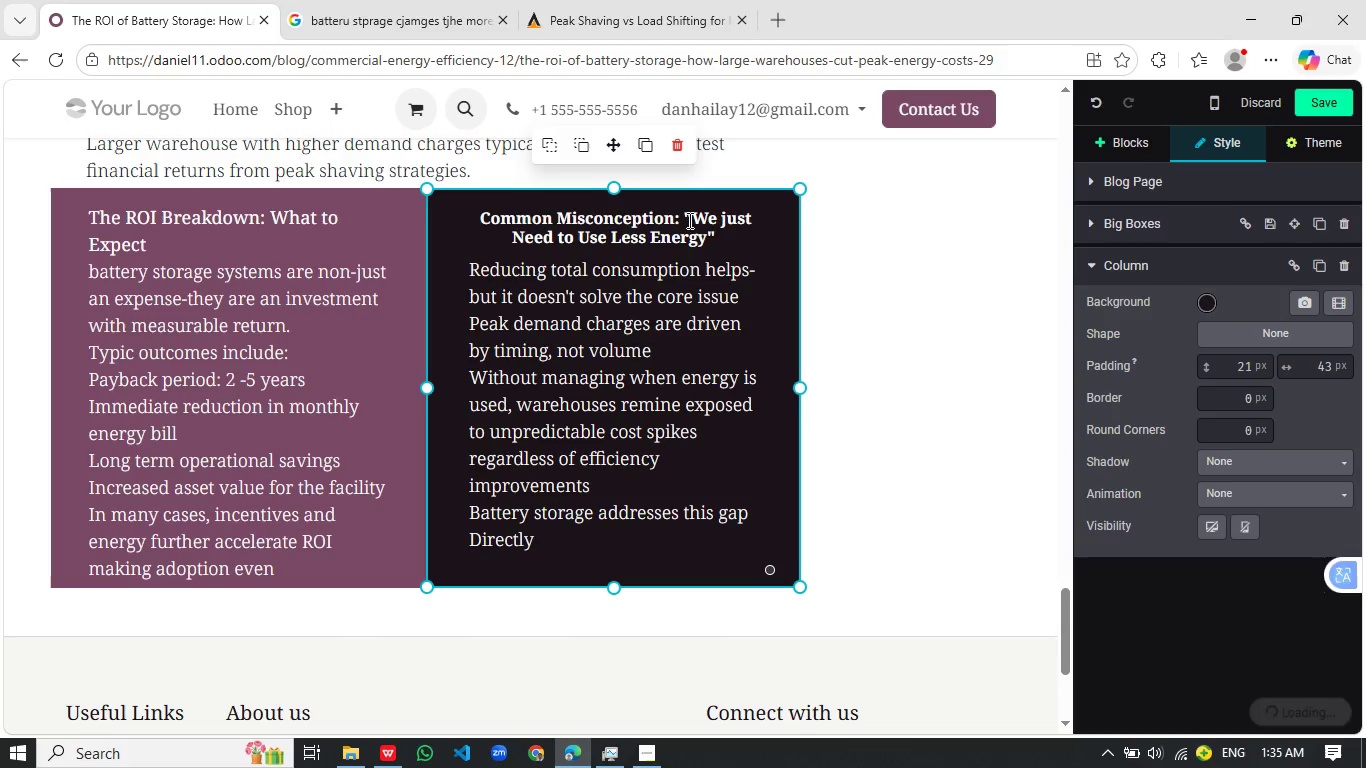 
left_click([688, 220])
 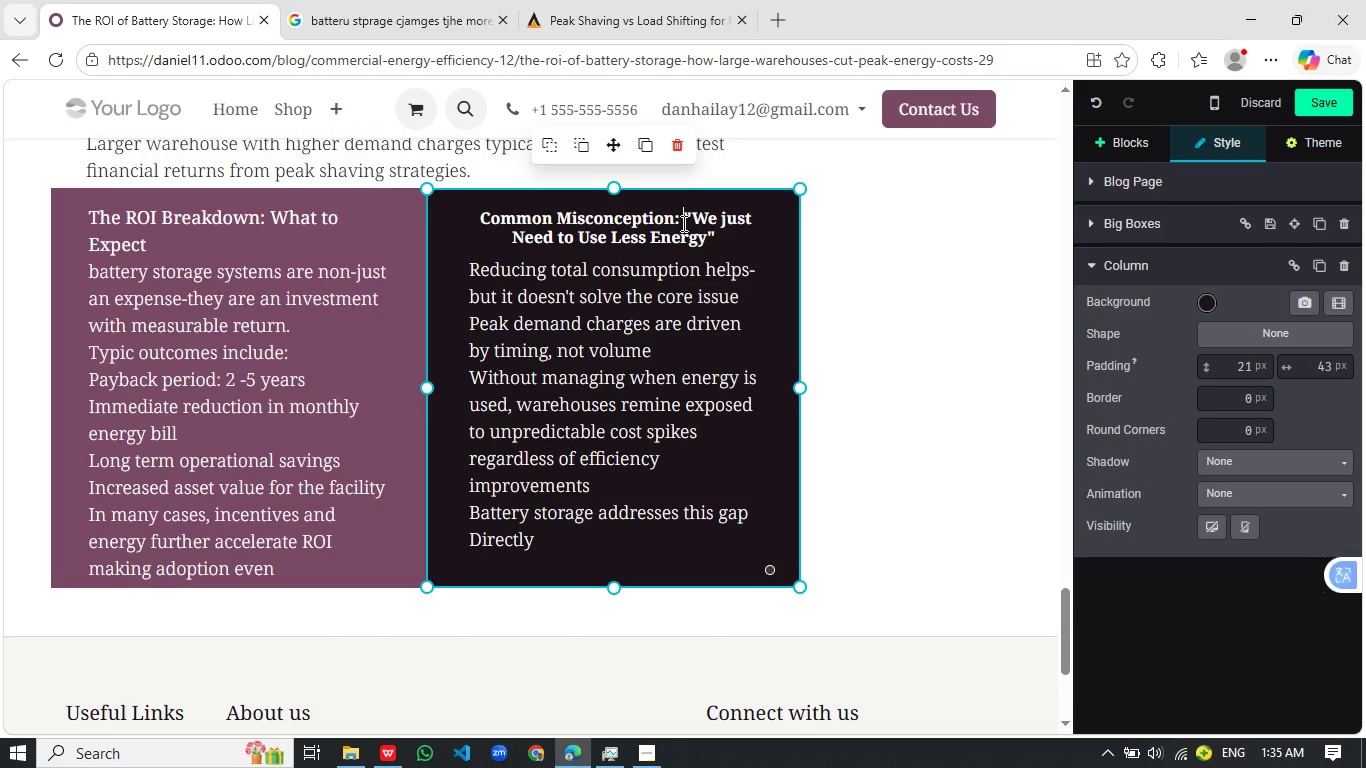 
left_click([682, 223])
 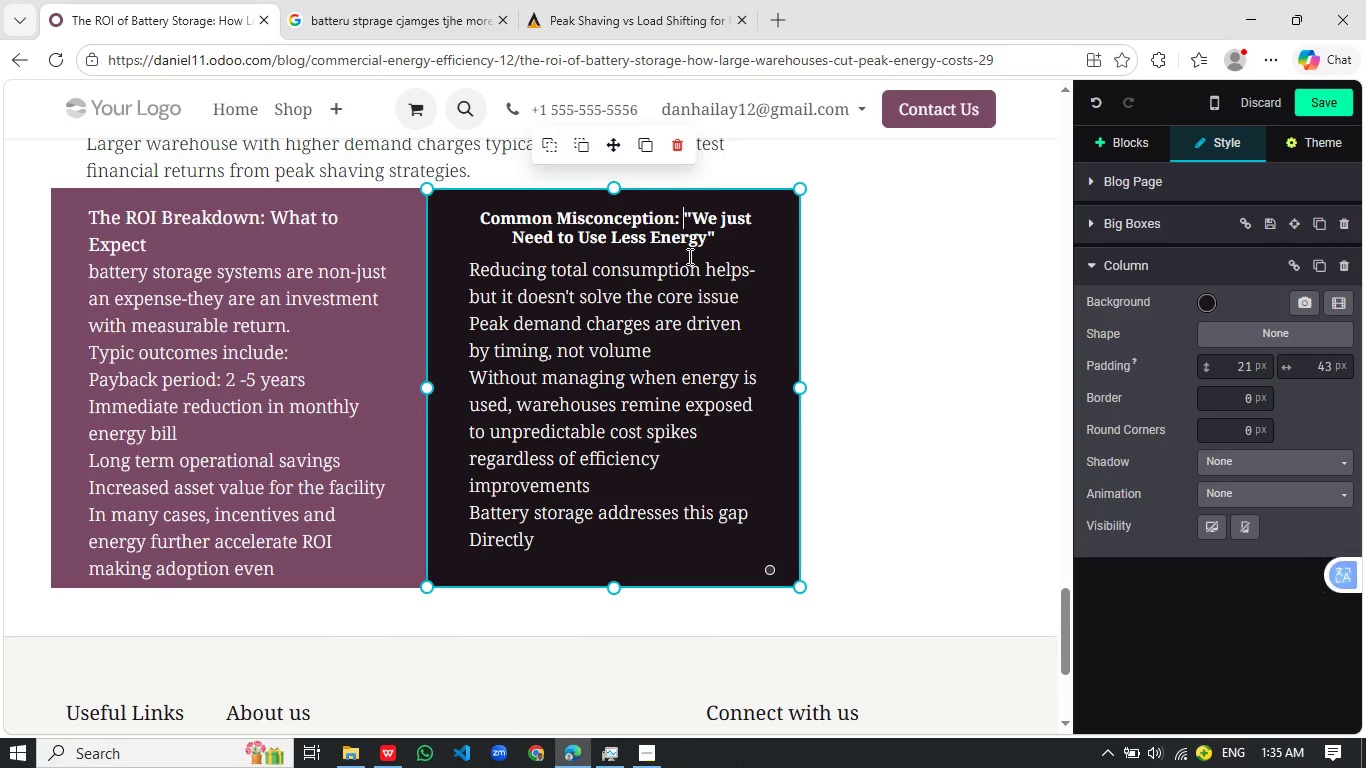 
key(Enter)
 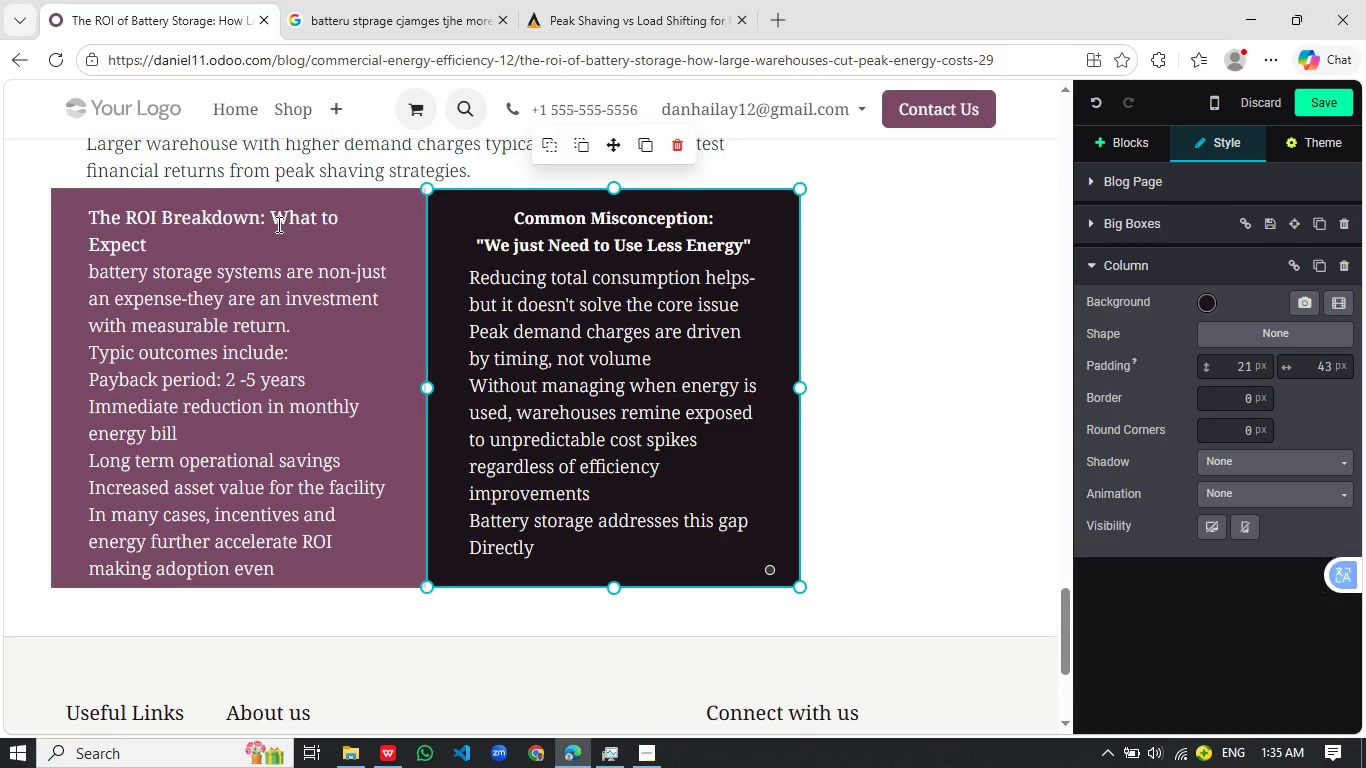 
left_click([271, 221])
 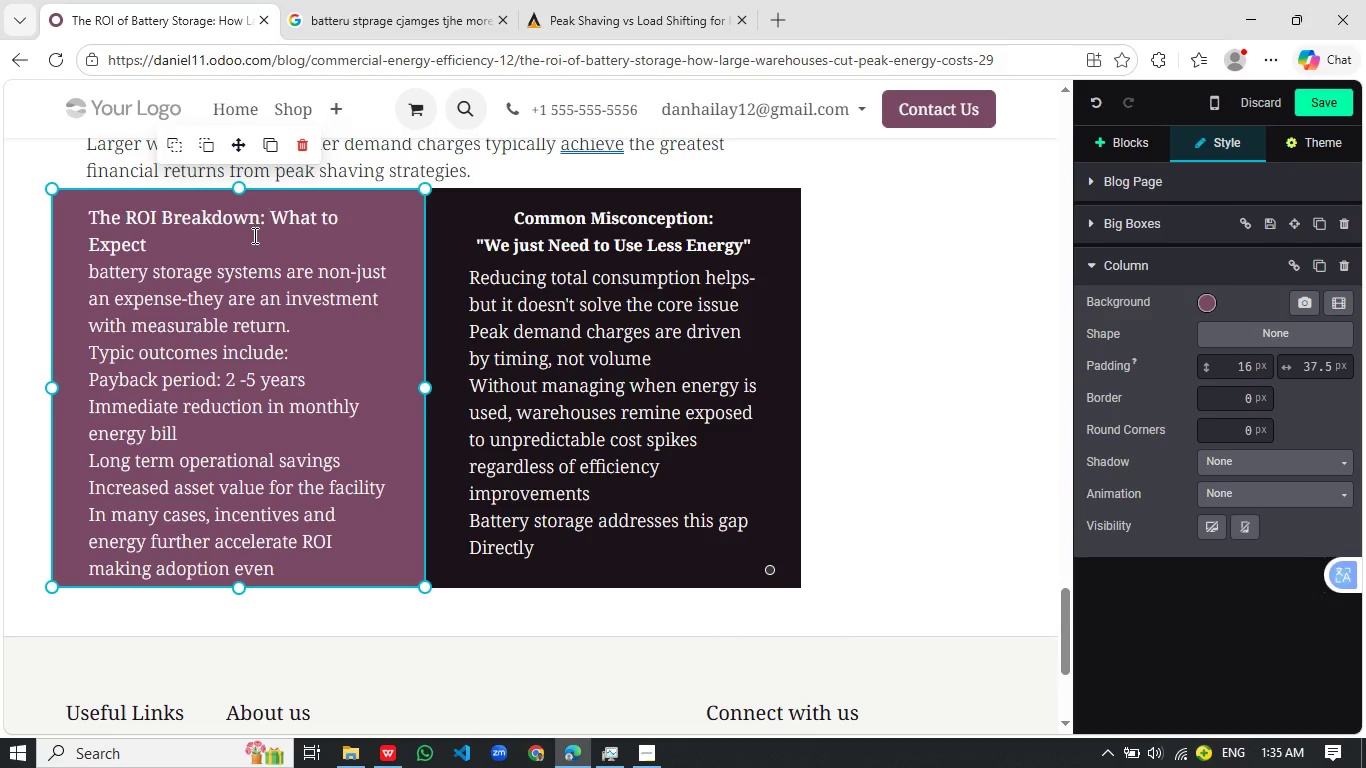 
key(Enter)
 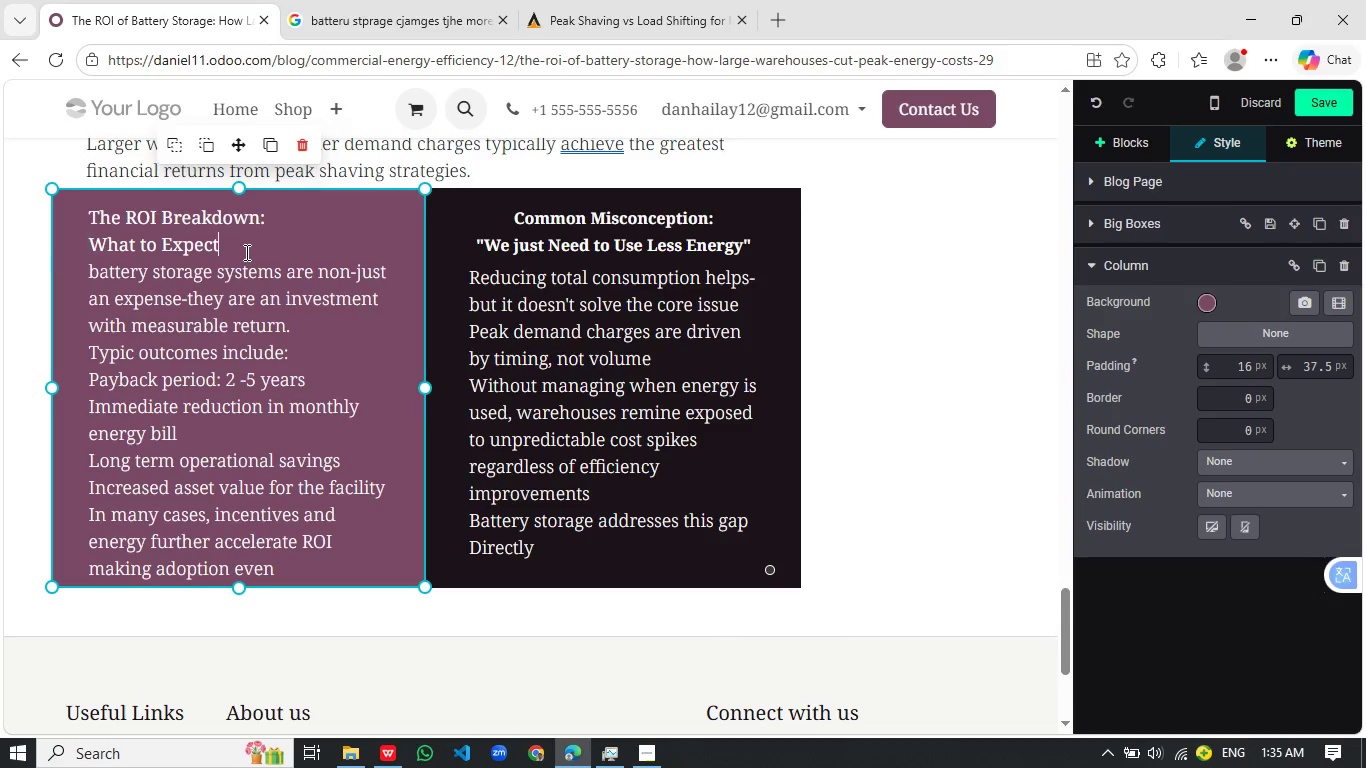 
left_click_drag(start_coordinate=[245, 252], to_coordinate=[76, 219])
 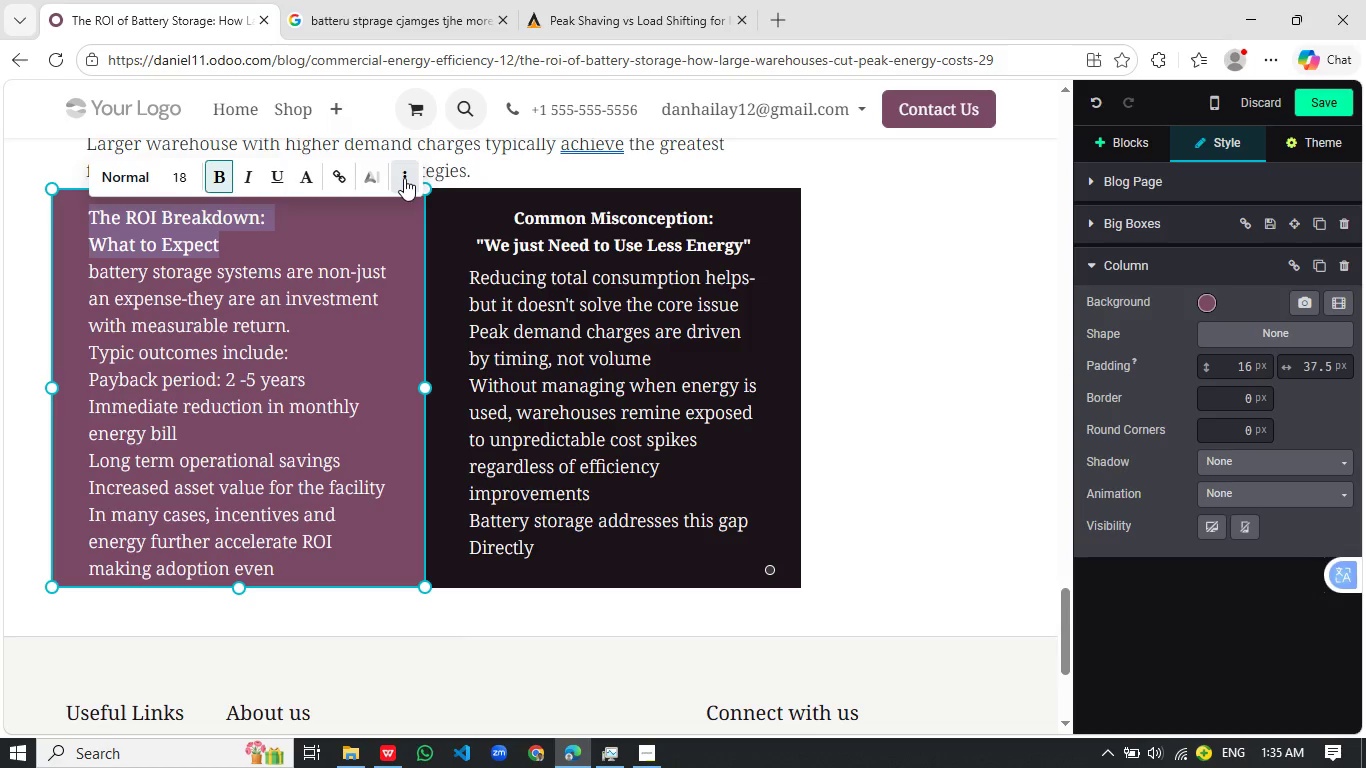 
left_click([404, 178])
 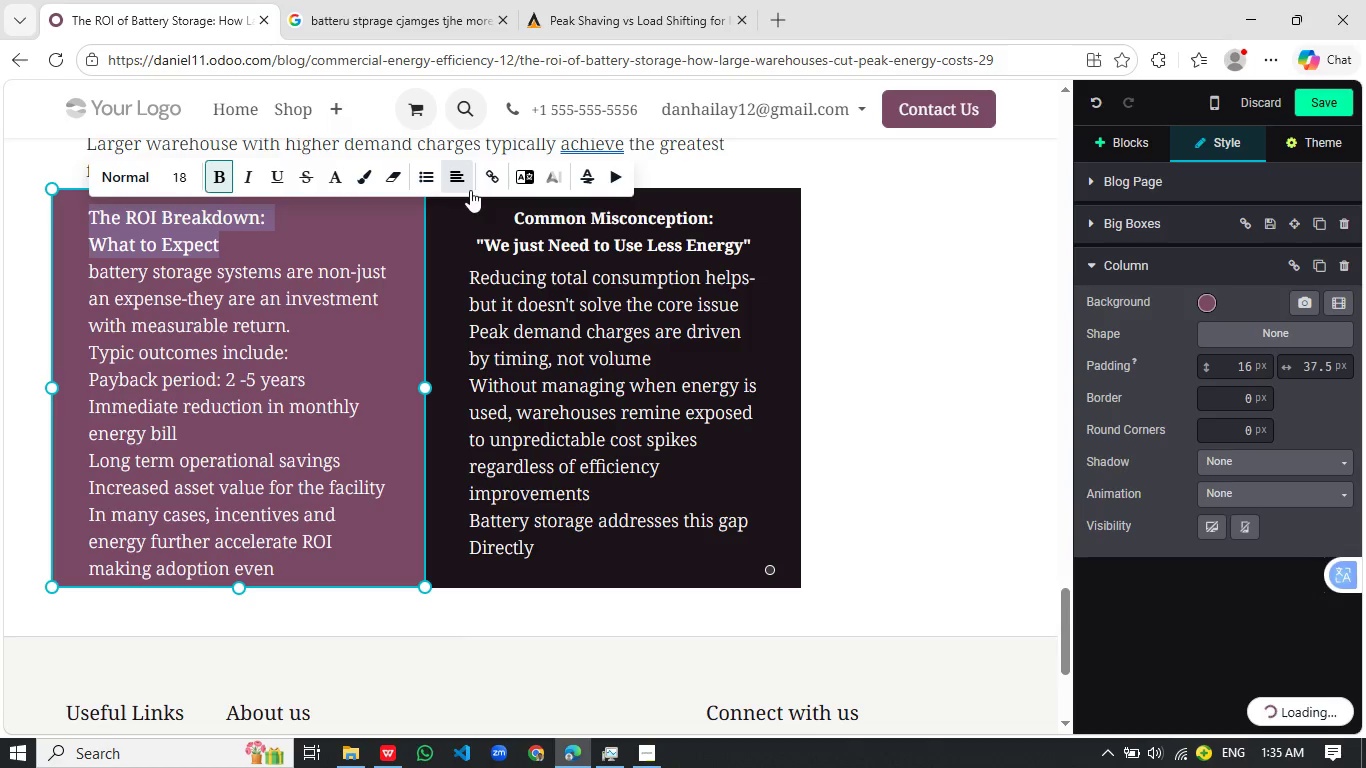 
left_click([470, 190])
 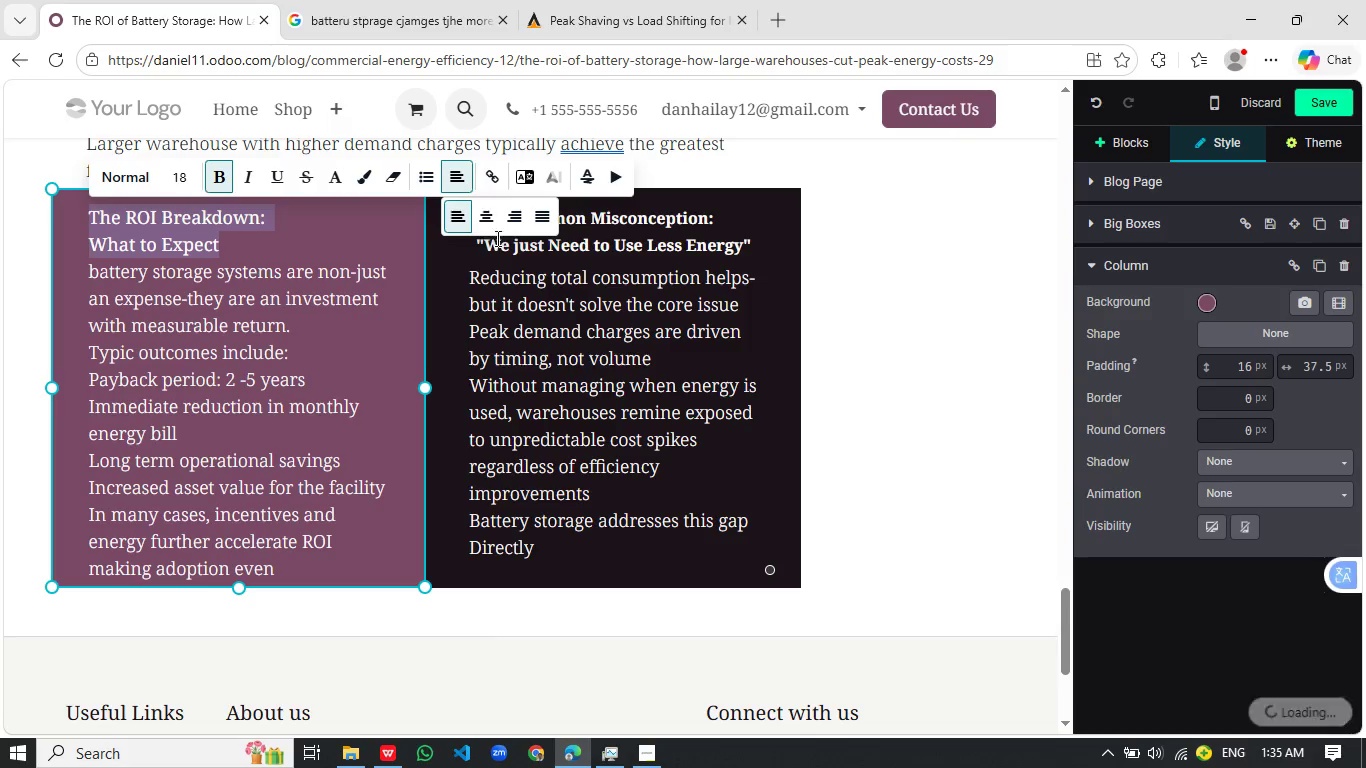 
mouse_move([503, 220])
 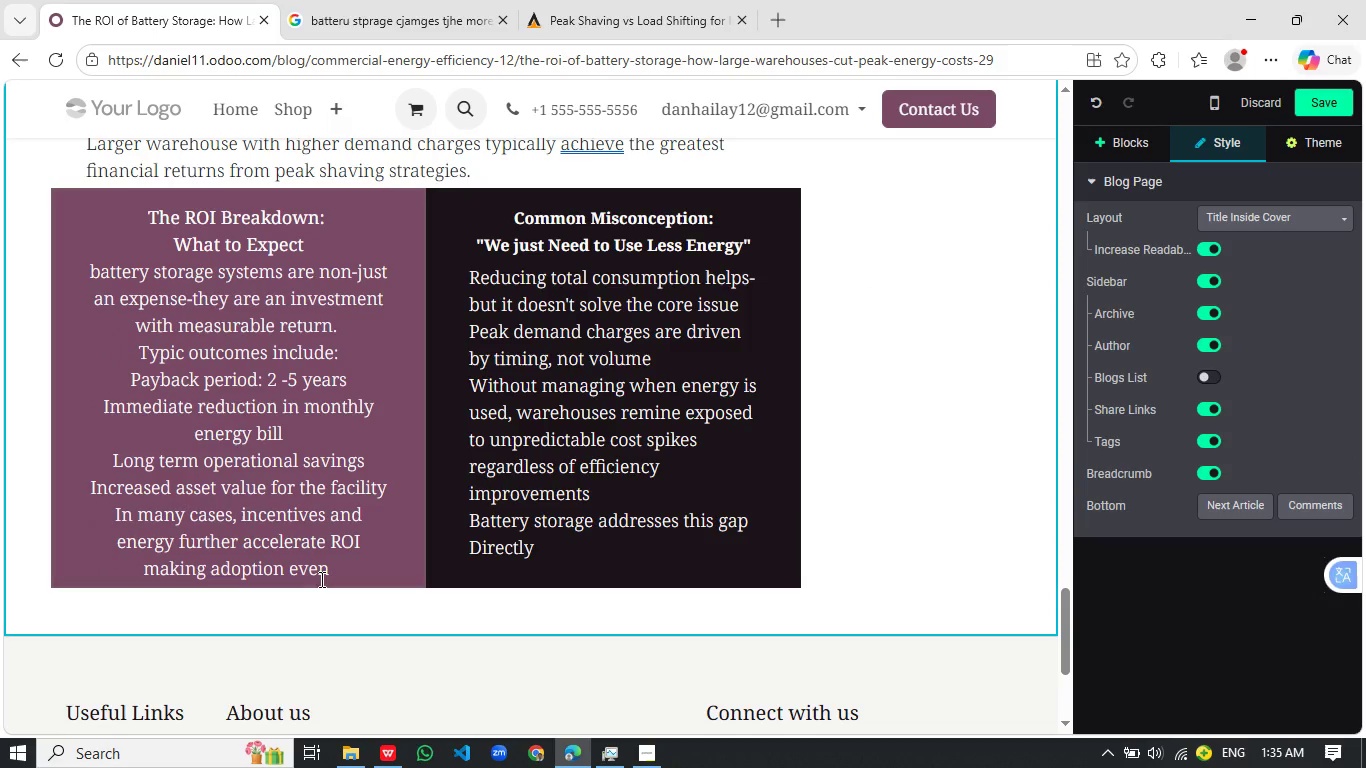 
left_click([306, 584])
 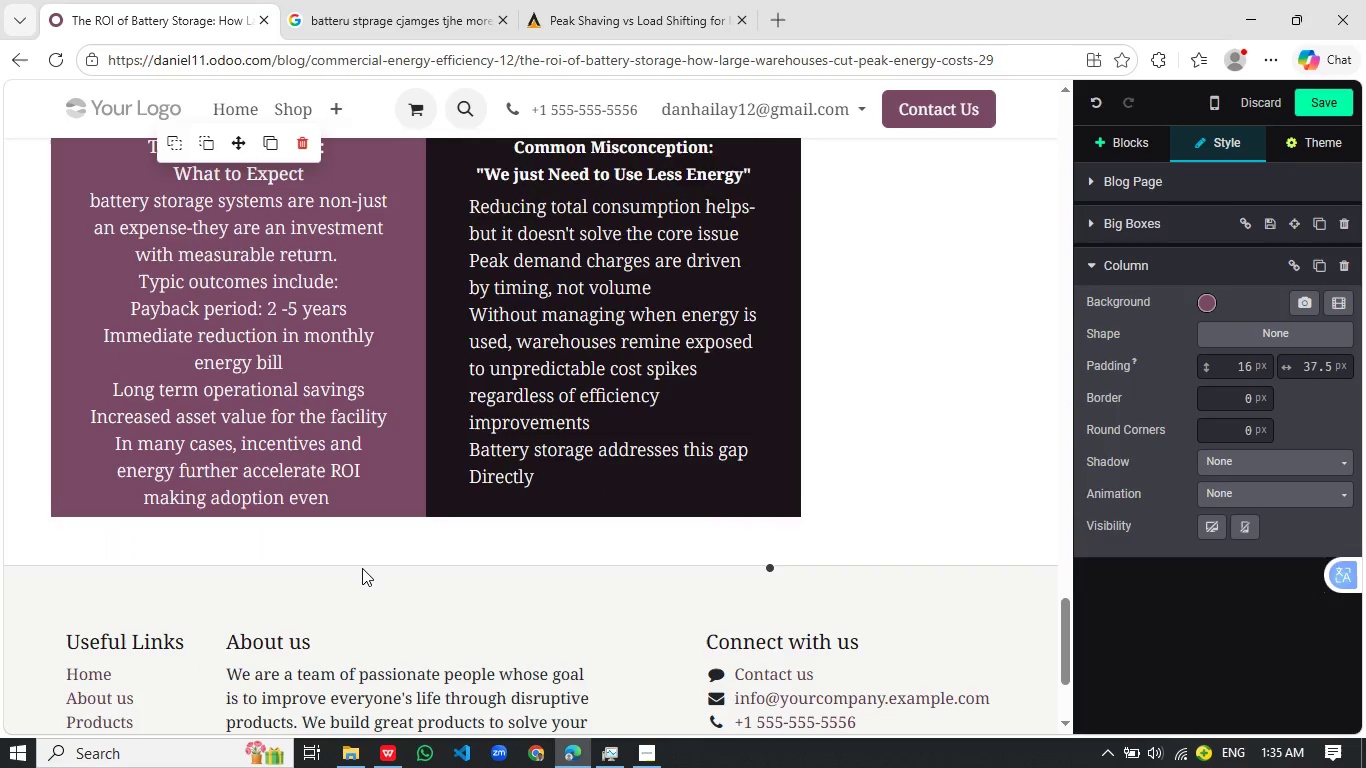 
scroll: coordinate [362, 568], scroll_direction: down, amount: 1.0
 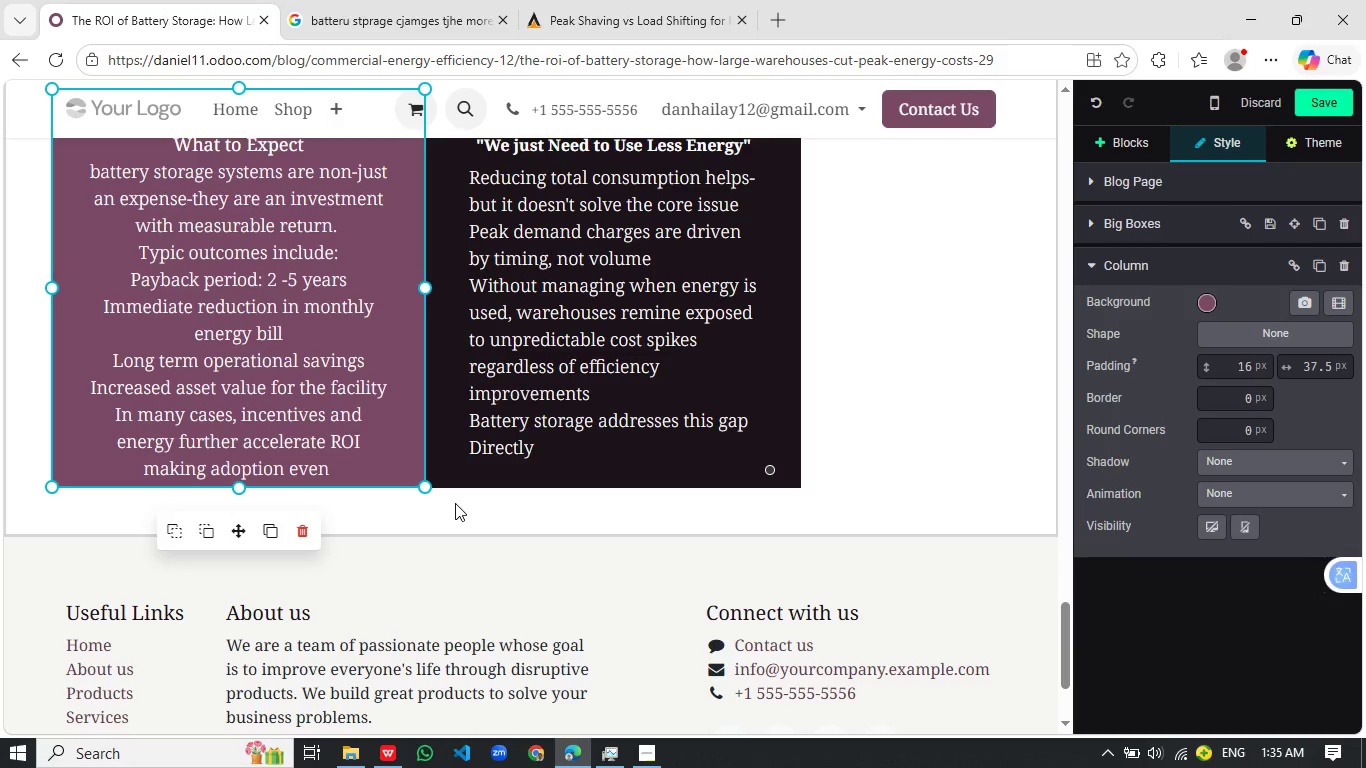 
left_click([791, 409])
 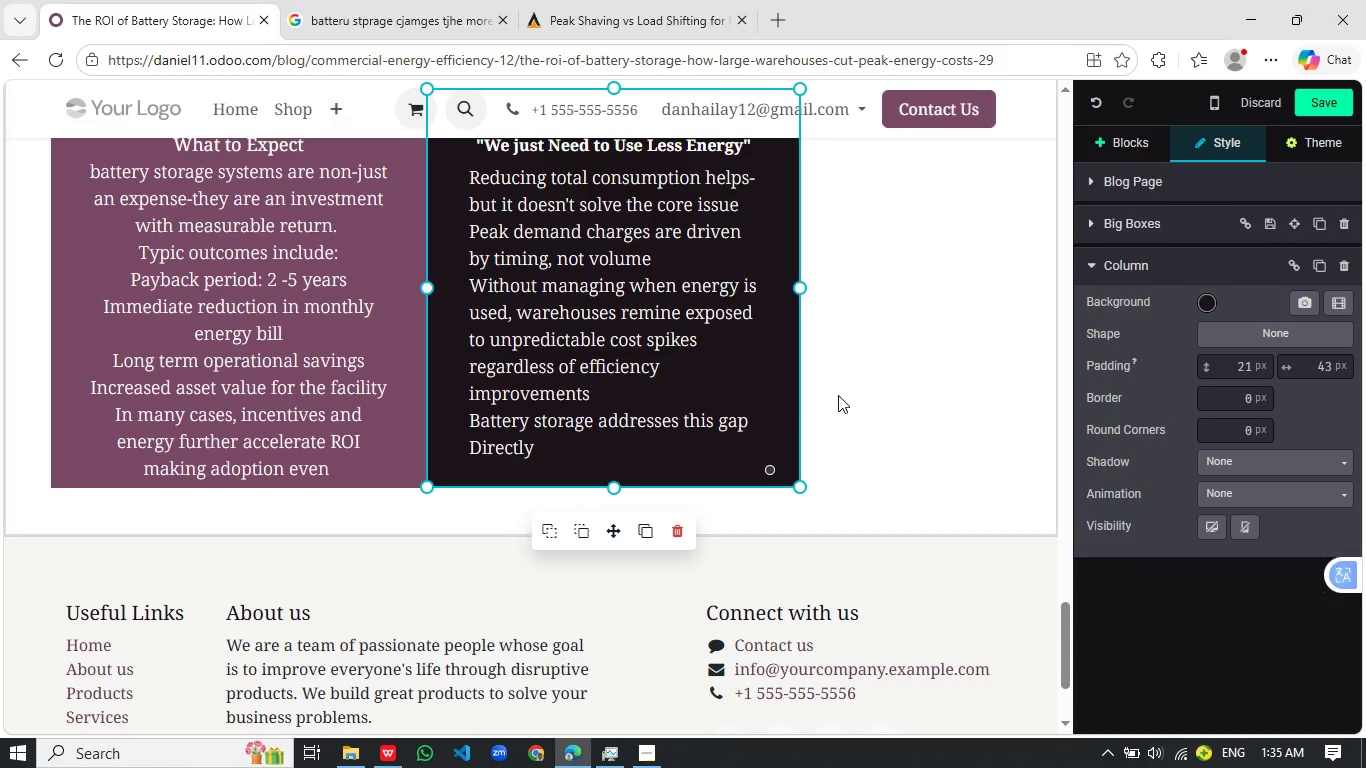 
left_click_drag(start_coordinate=[838, 395], to_coordinate=[181, 372])
 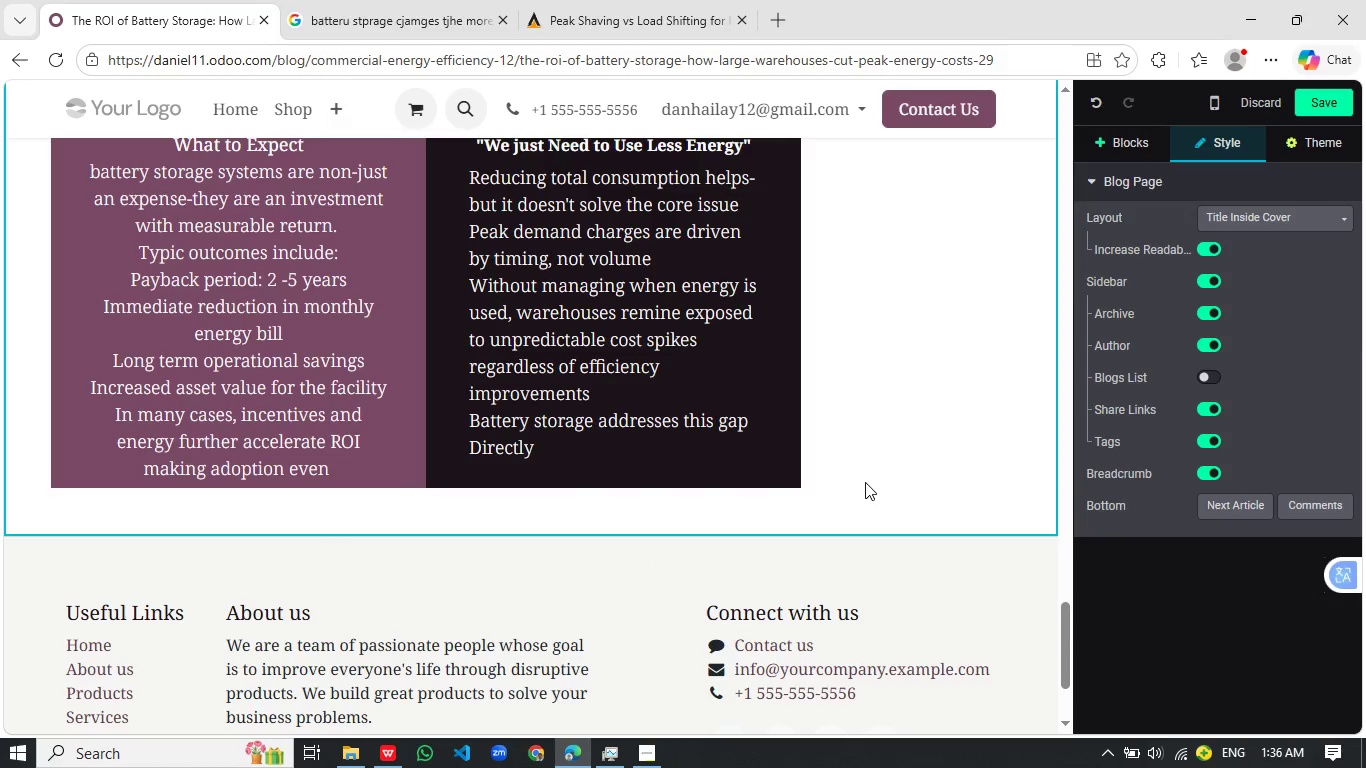 
left_click_drag(start_coordinate=[865, 482], to_coordinate=[865, 473])
 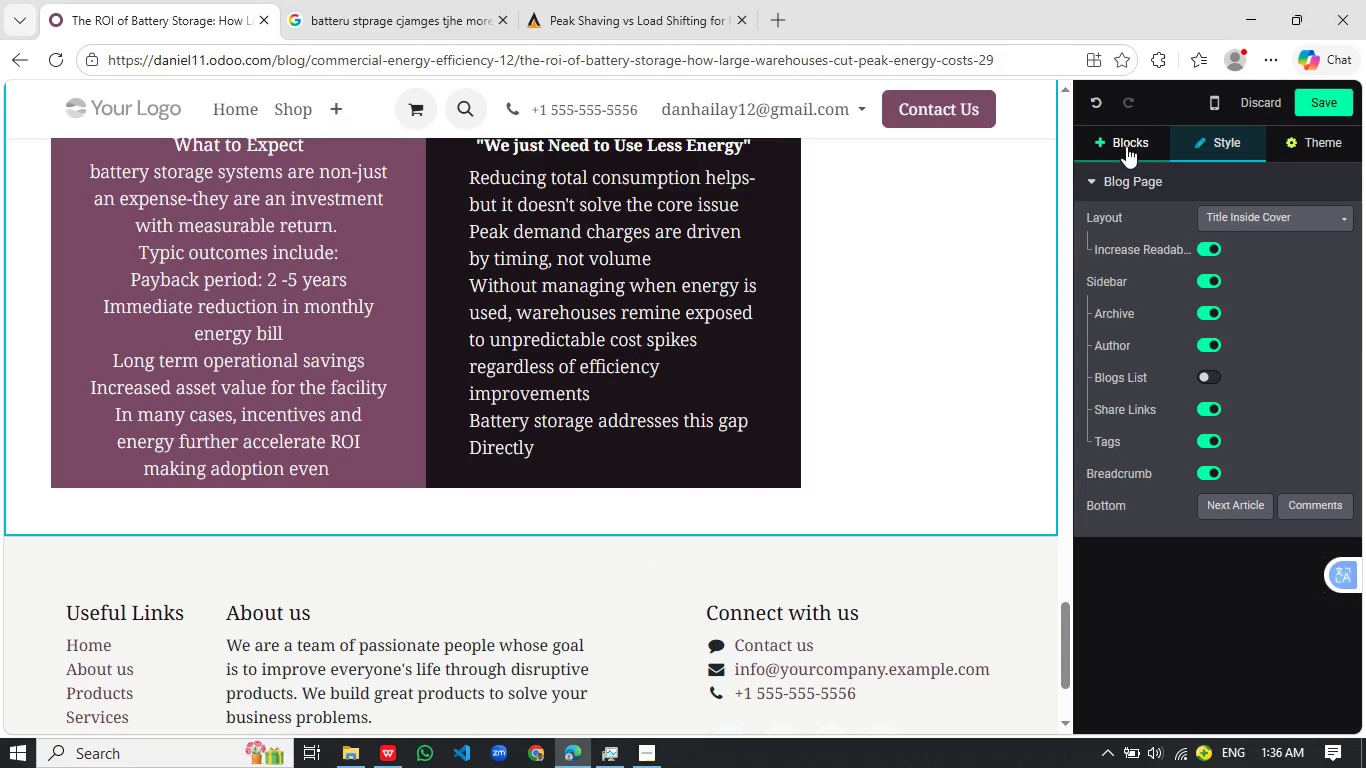 
left_click([1126, 146])
 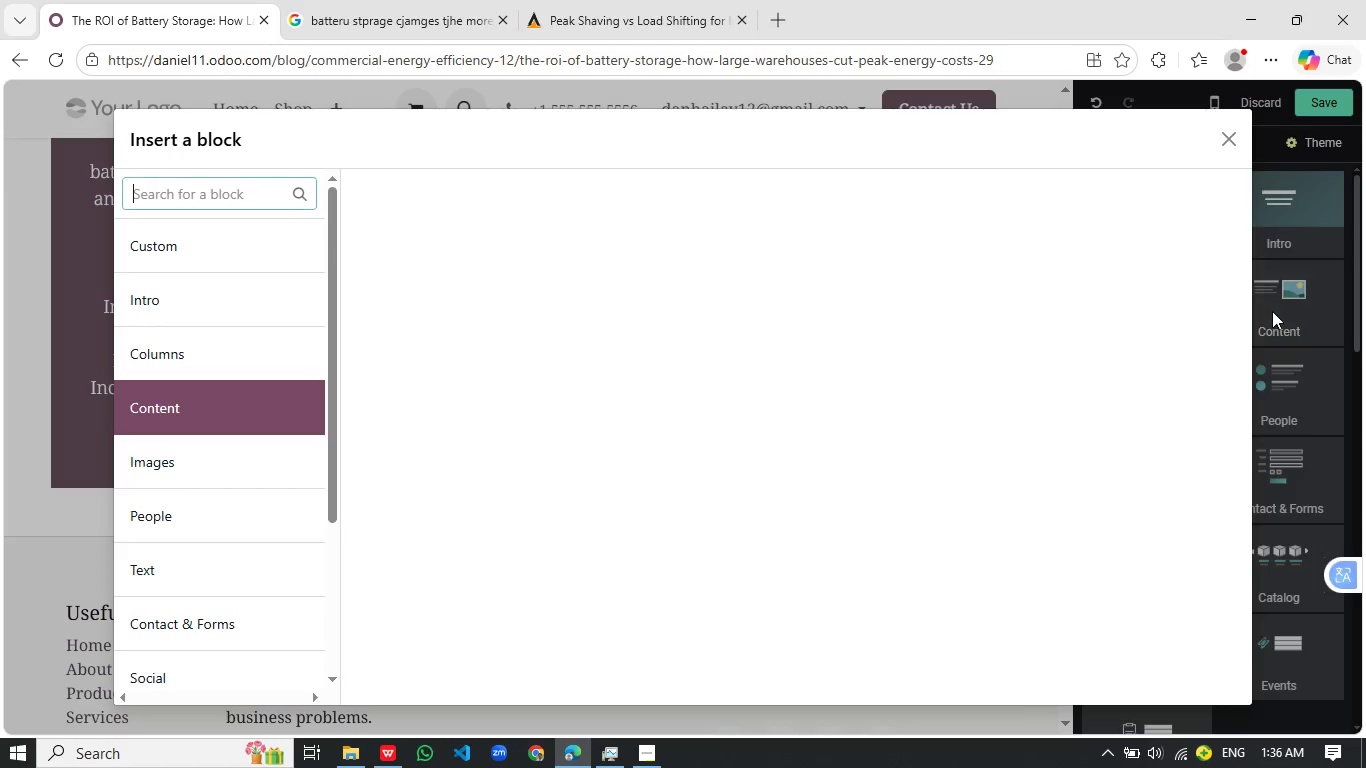 
scroll: coordinate [729, 546], scroll_direction: down, amount: 8.0
 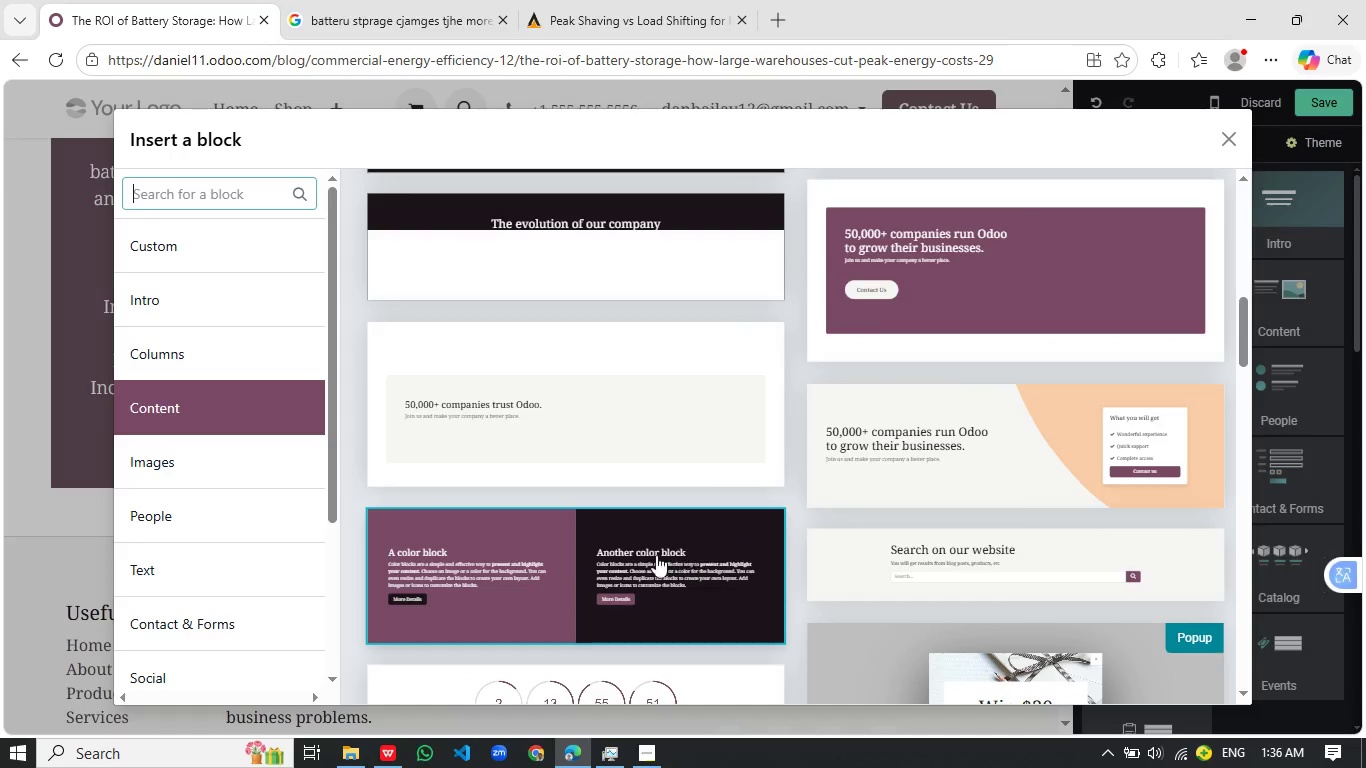 
mouse_move([642, 536])
 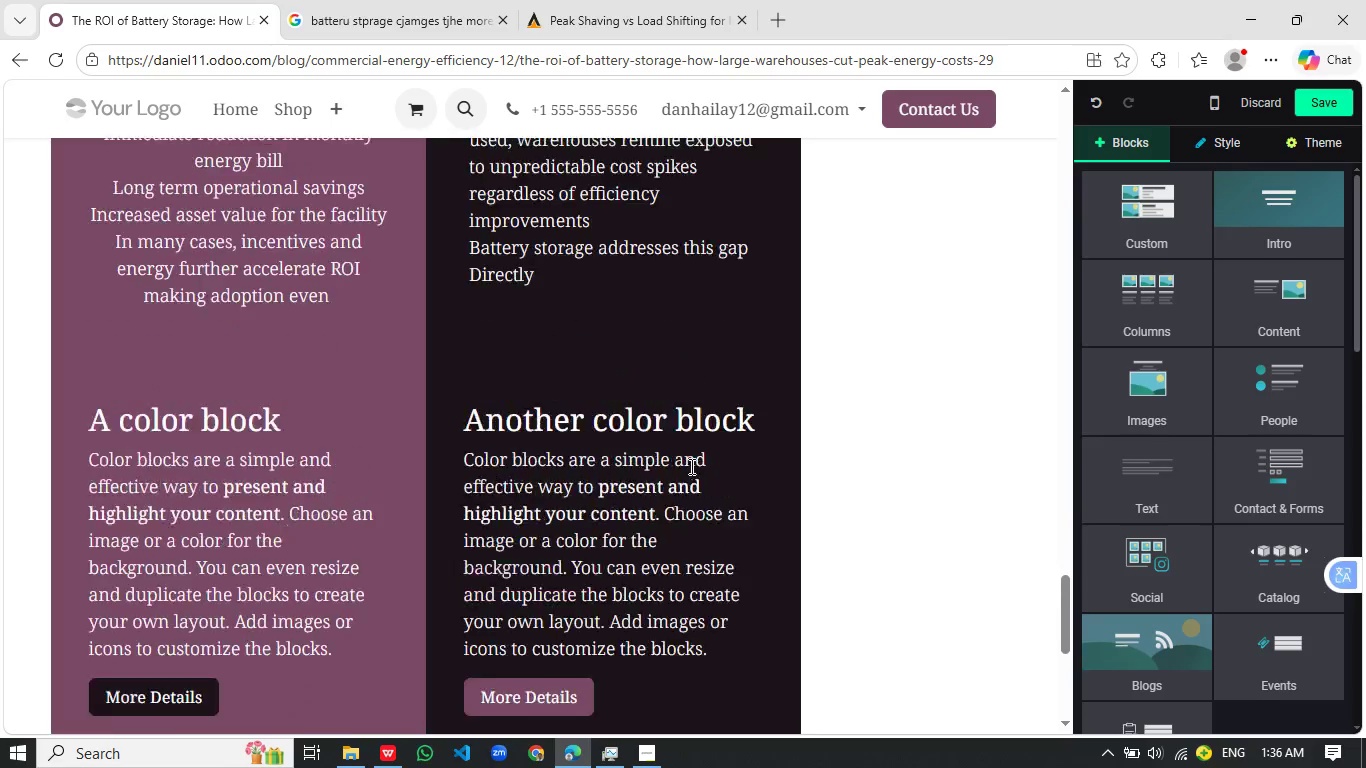 
scroll: coordinate [690, 466], scroll_direction: up, amount: 3.0
 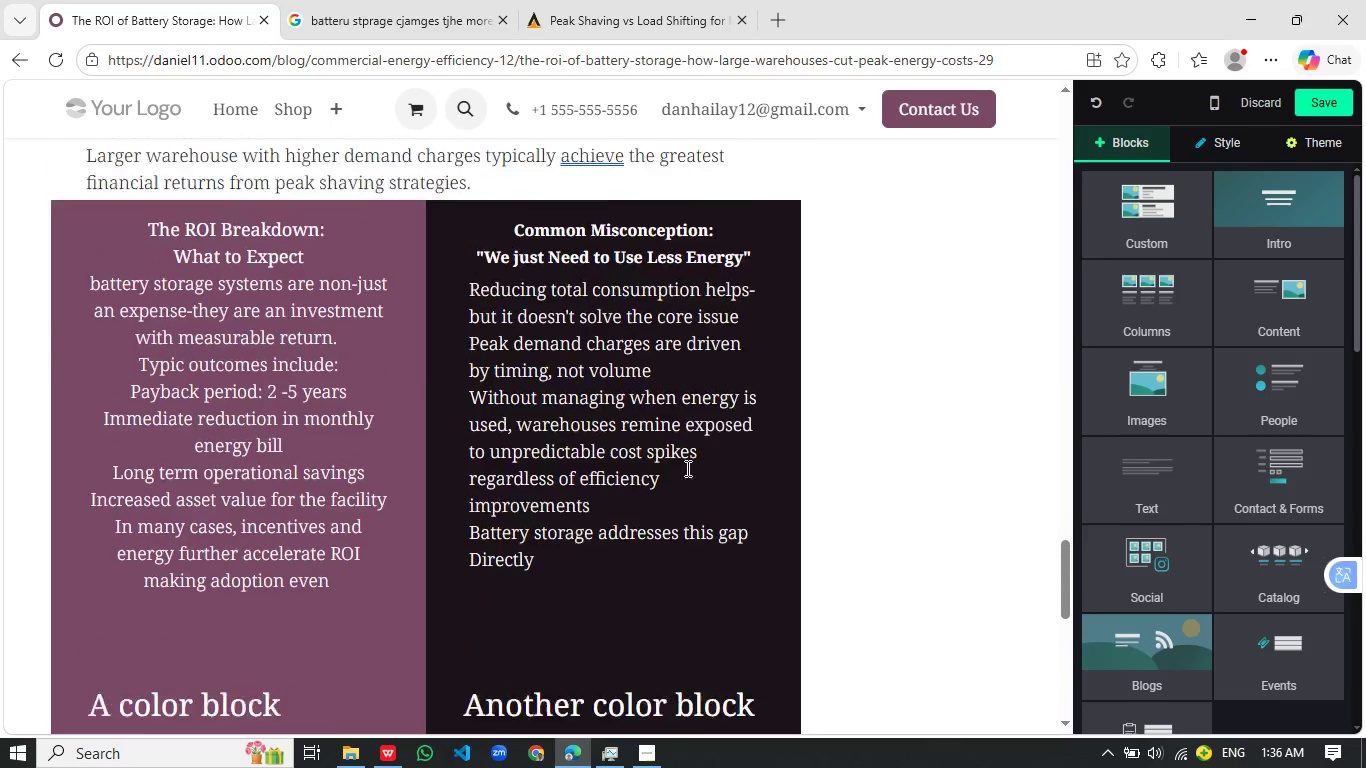 
scroll: coordinate [683, 473], scroll_direction: down, amount: 2.0
 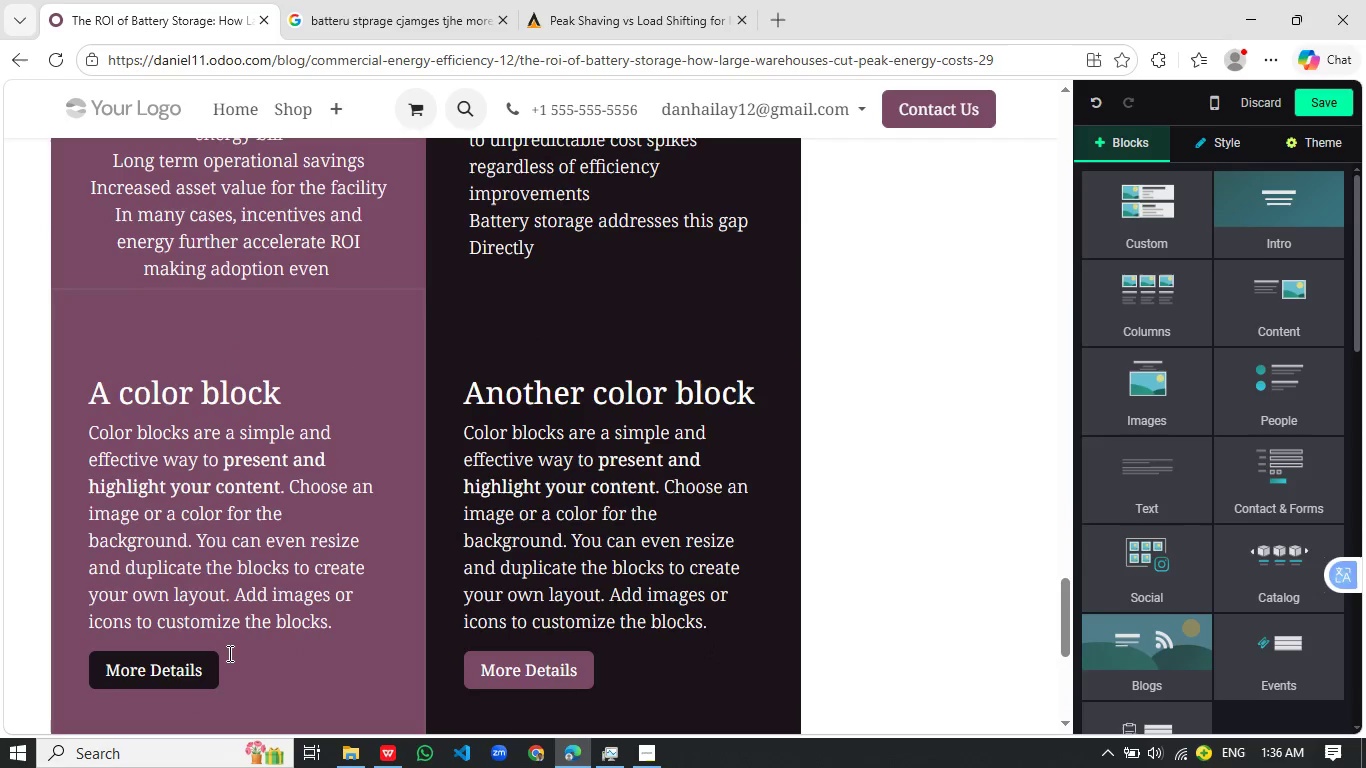 
left_click_drag(start_coordinate=[227, 658], to_coordinate=[84, 392])
 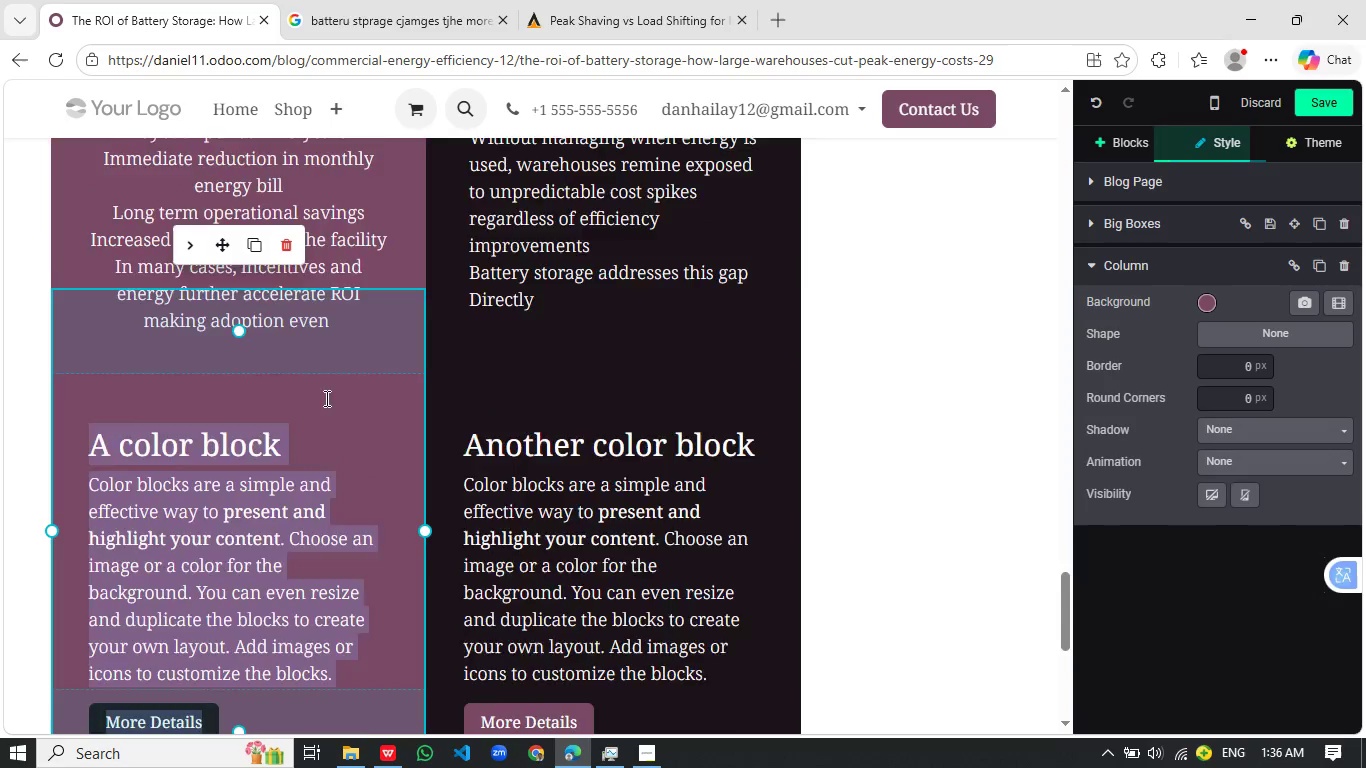 
scroll: coordinate [325, 398], scroll_direction: up, amount: 4.0
 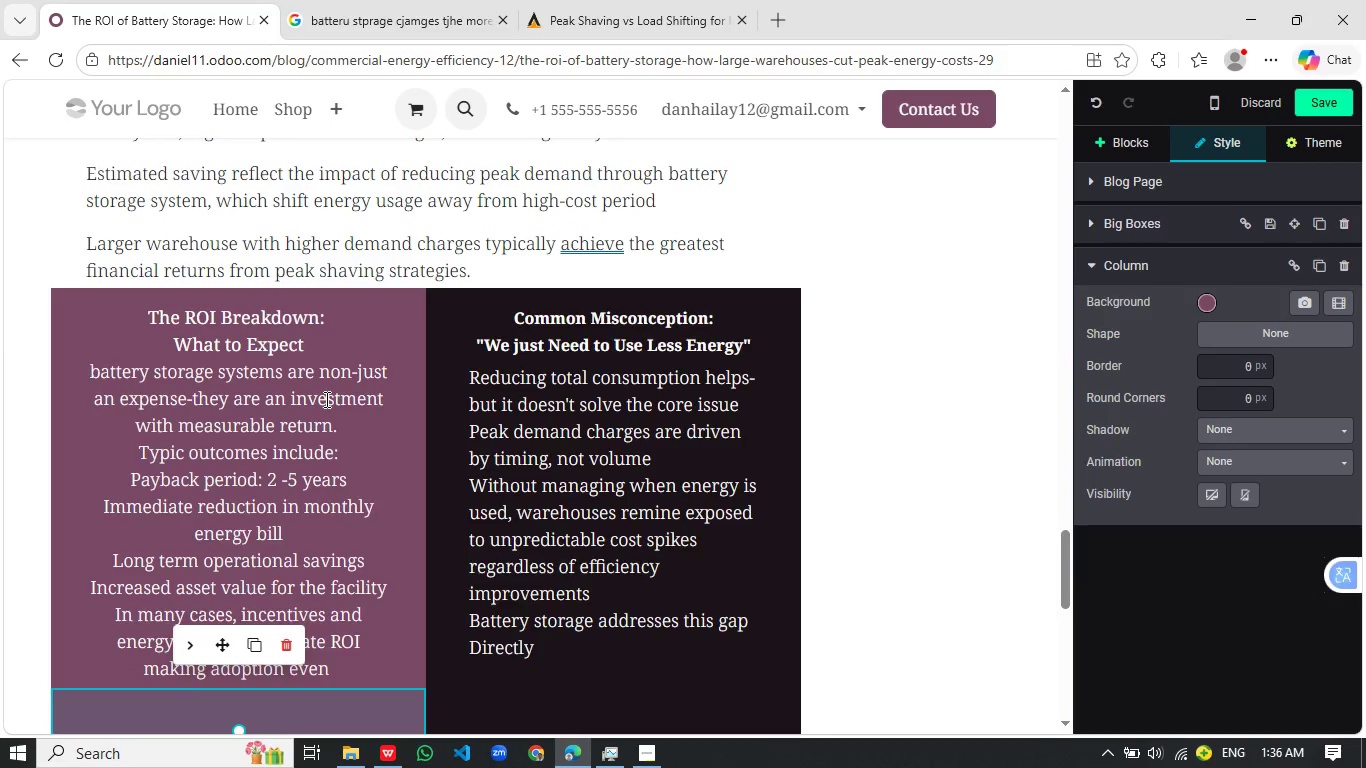 
scroll: coordinate [326, 411], scroll_direction: down, amount: 5.0
 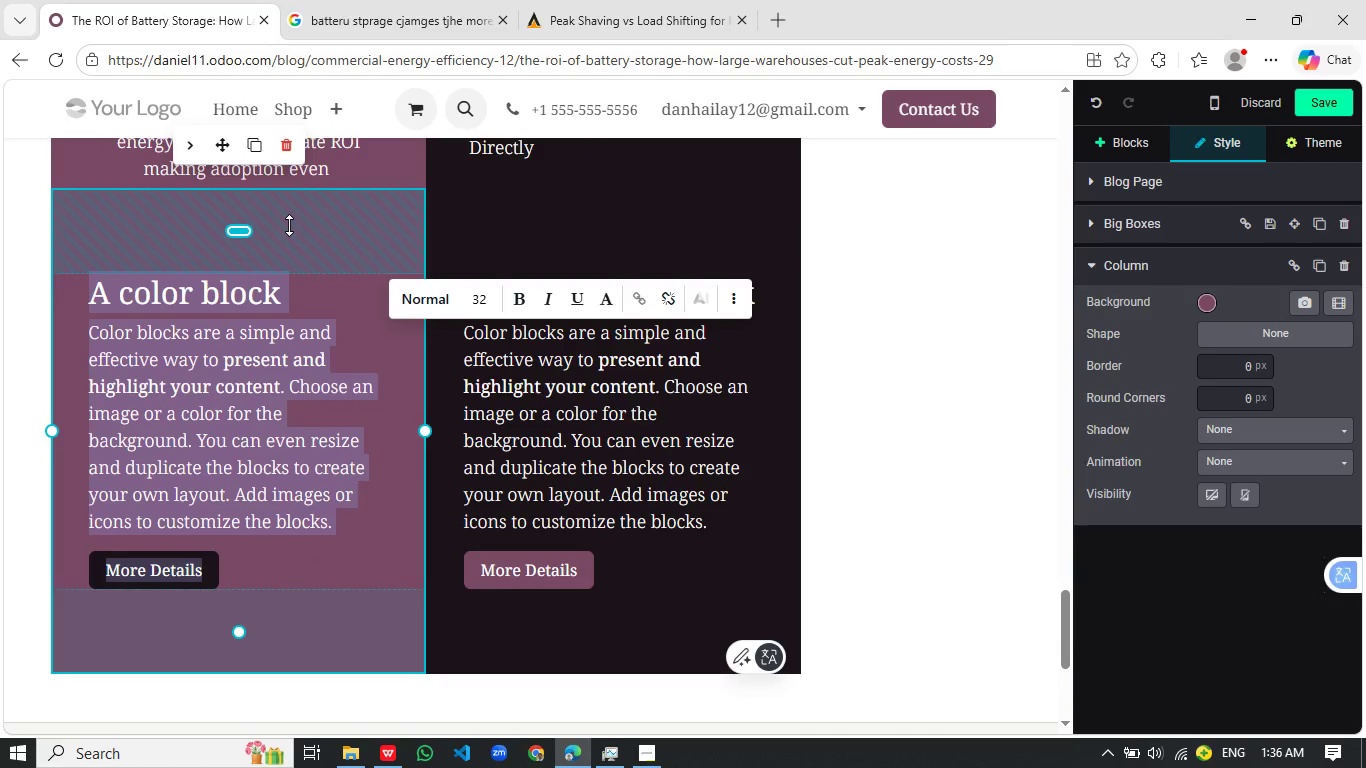 
wait(11.75)
 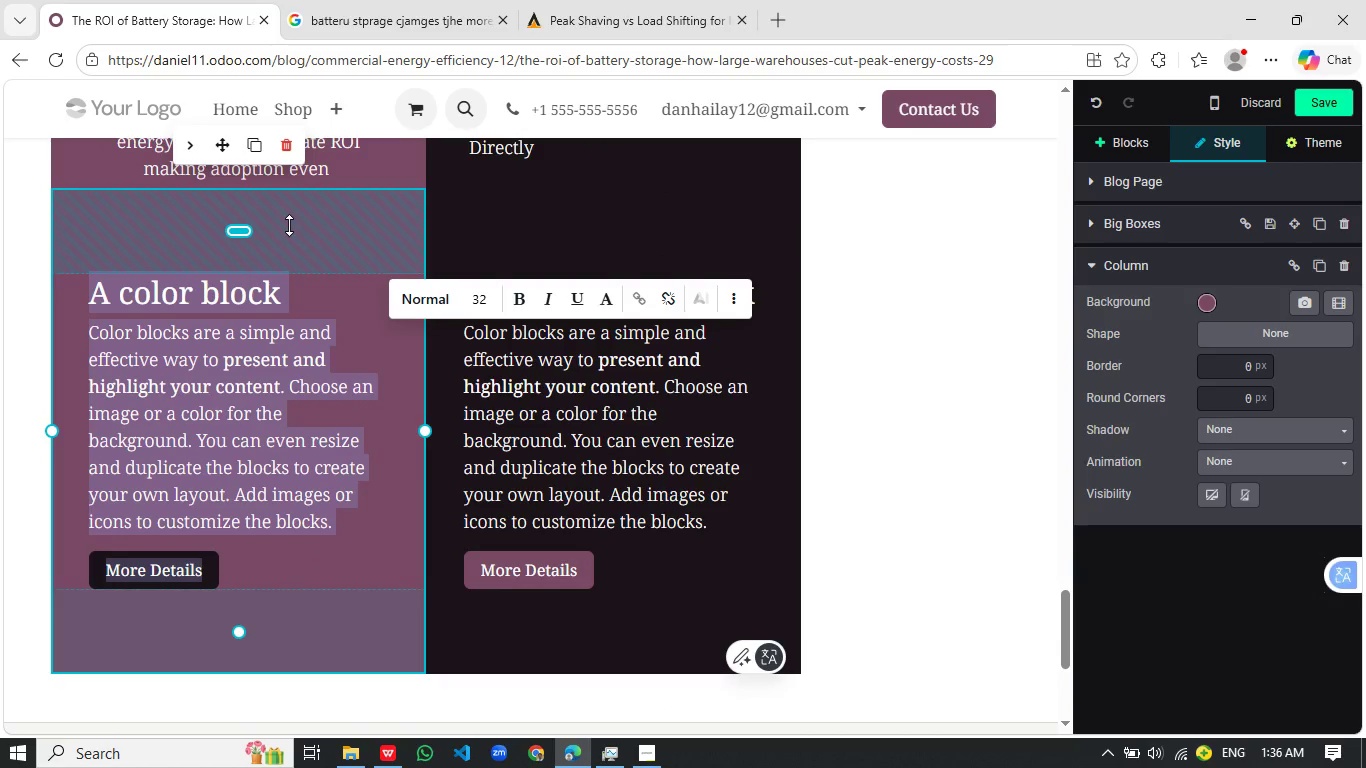 
left_click_drag(start_coordinate=[344, 529], to_coordinate=[87, 274])
 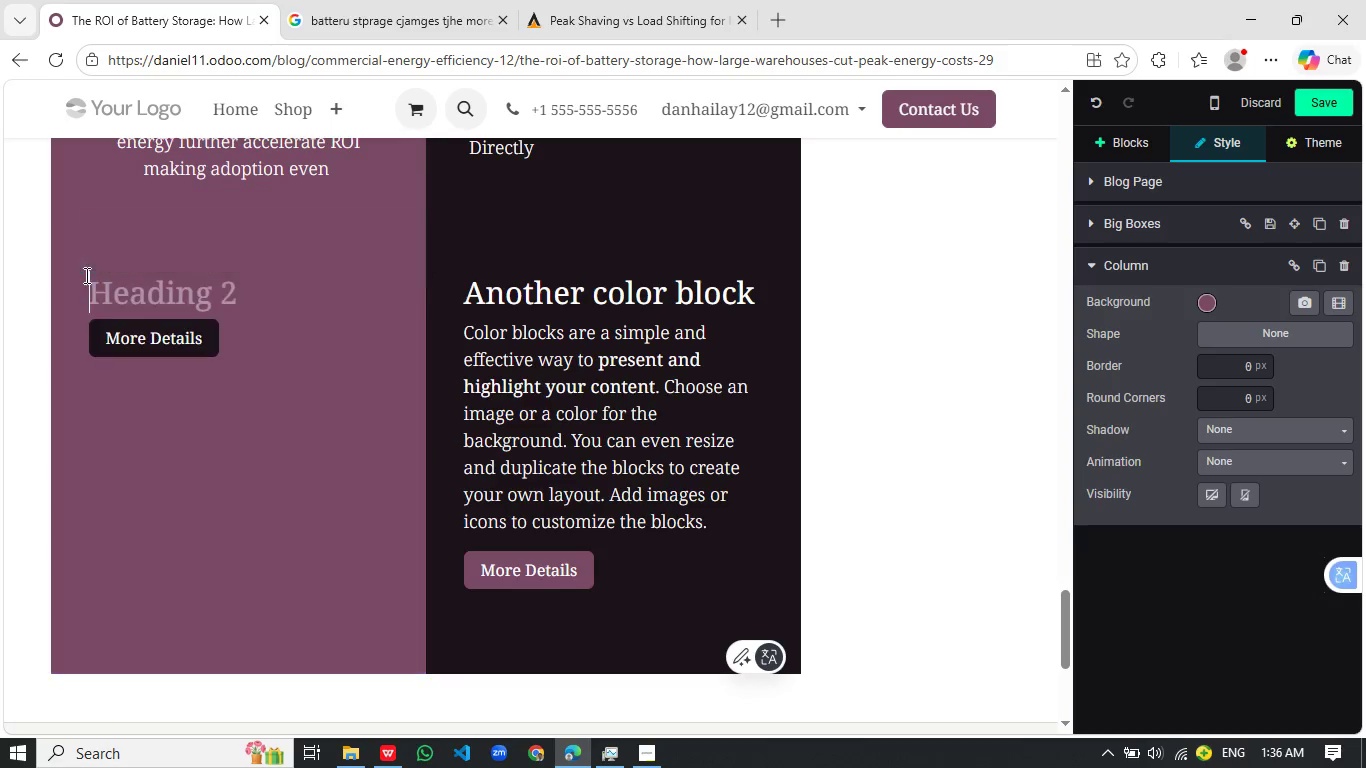 
key(Backspace)
 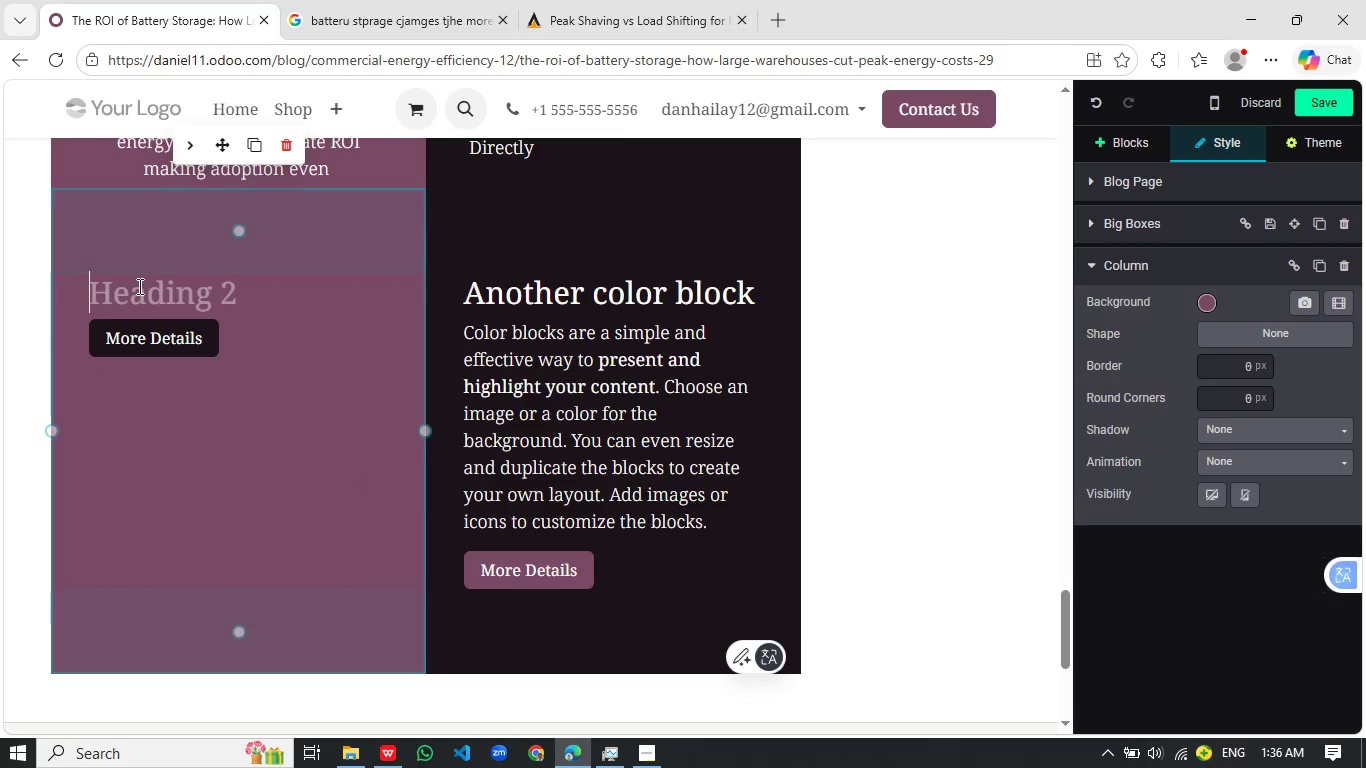 
key(Delete)
 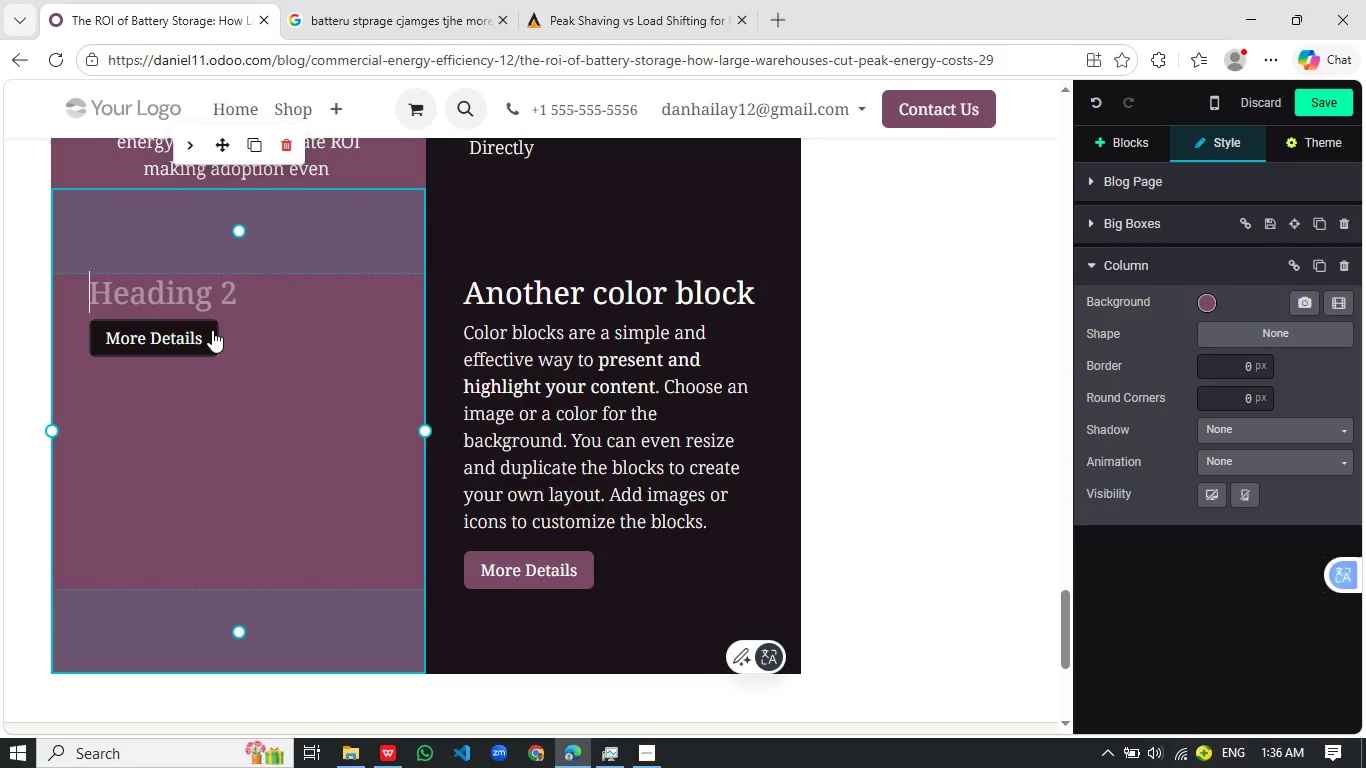 
left_click_drag(start_coordinate=[217, 329], to_coordinate=[189, 326])
 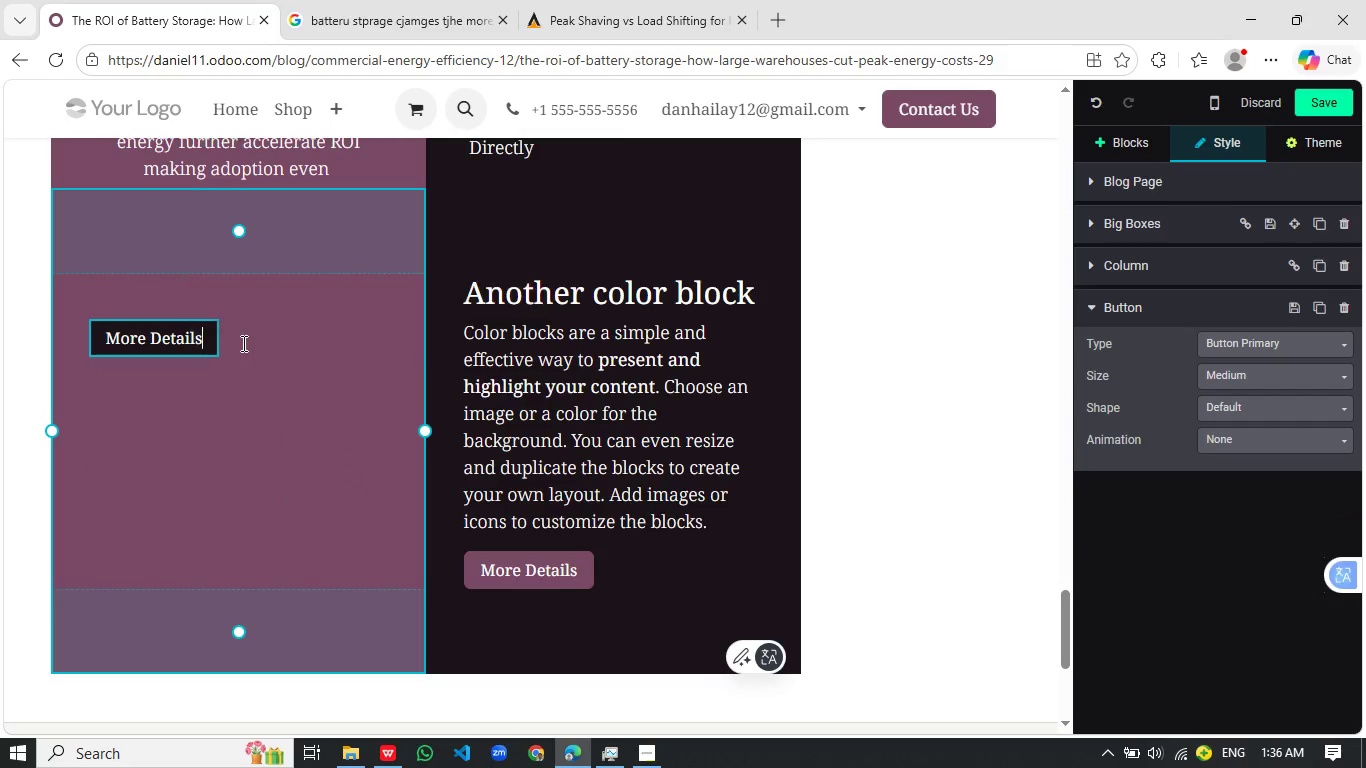 
left_click_drag(start_coordinate=[243, 343], to_coordinate=[140, 342])
 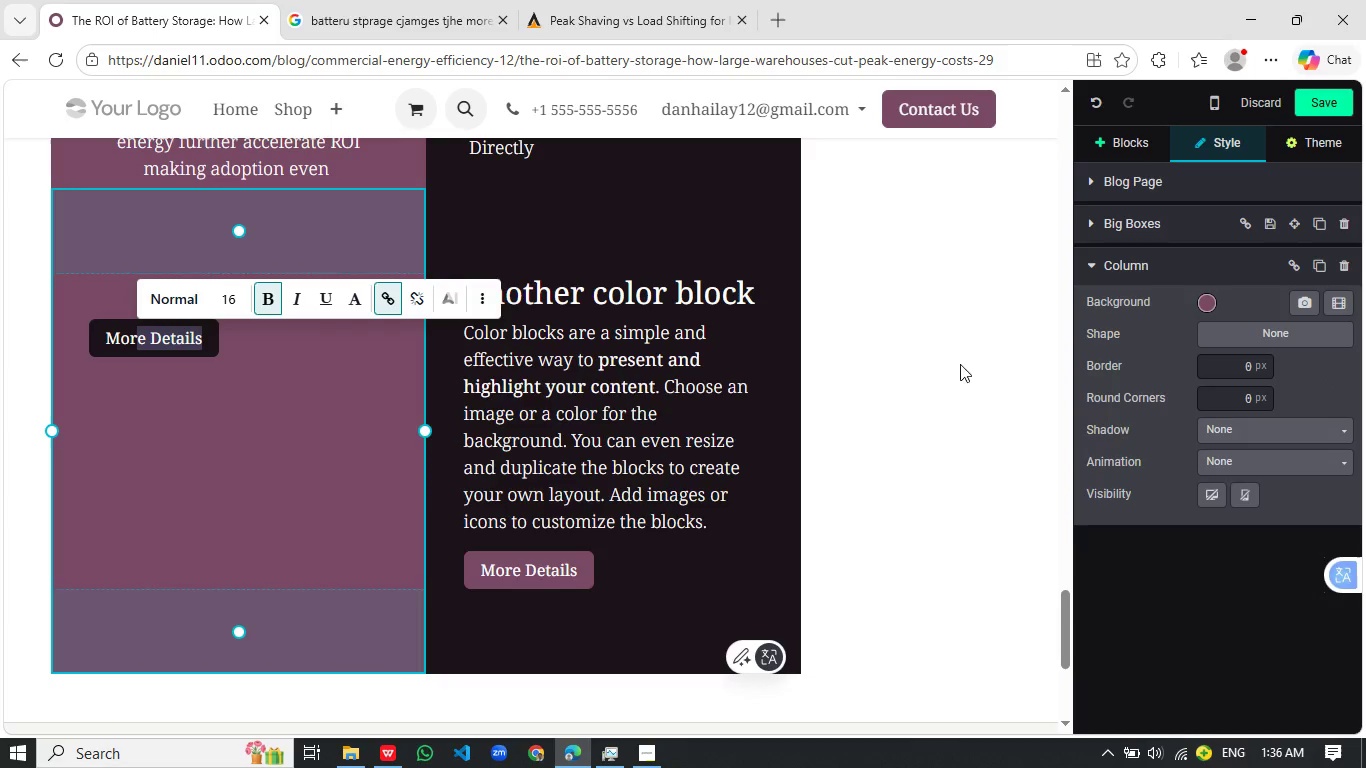 
wait(5.59)
 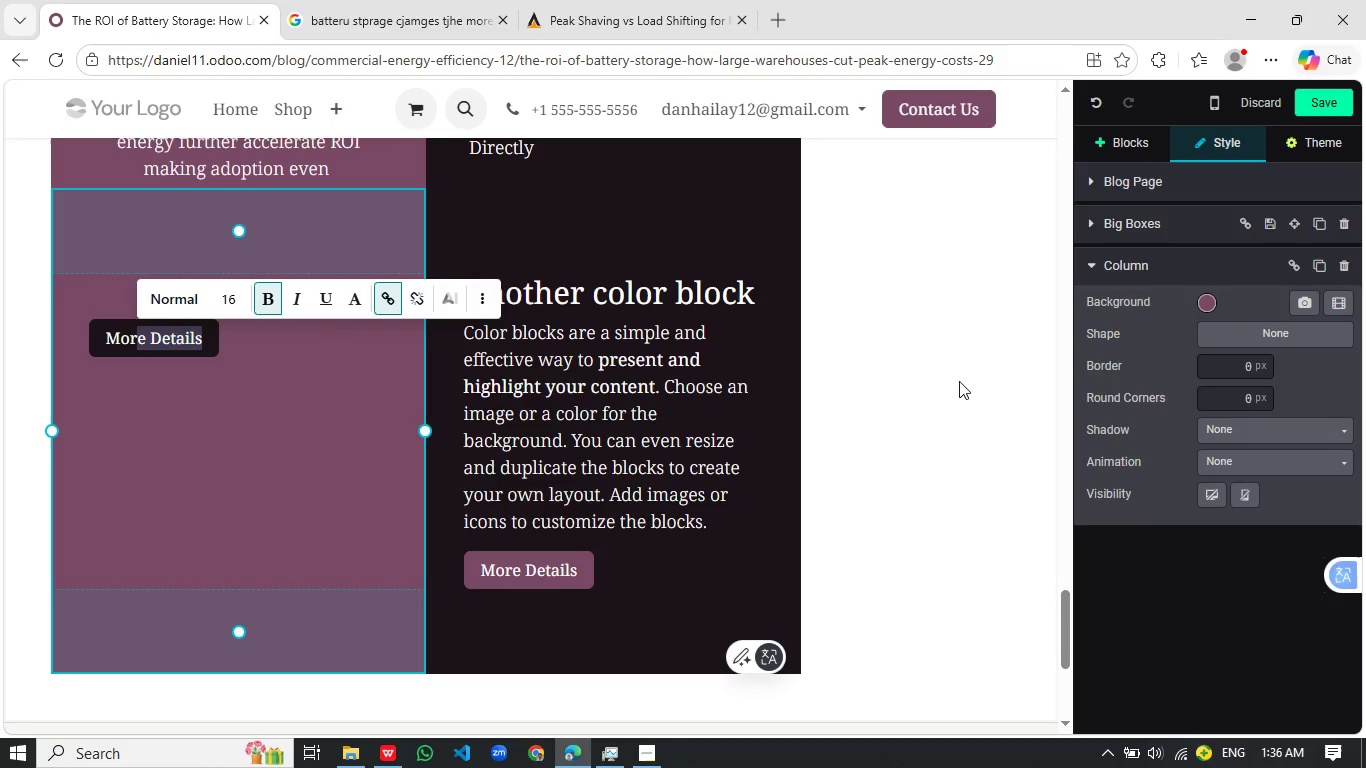 
hold_key(key=Backspace, duration=0.88)
 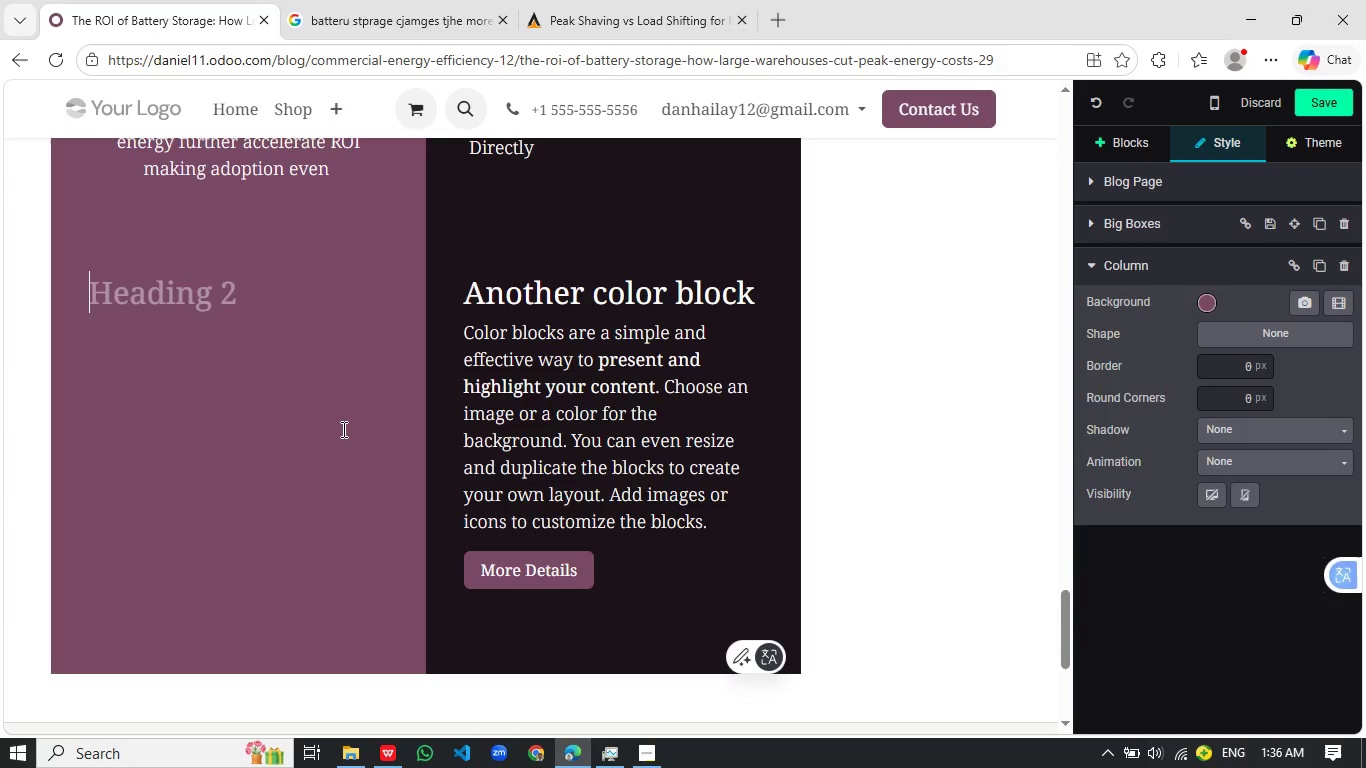 
key(Shift+ShiftLeft)
 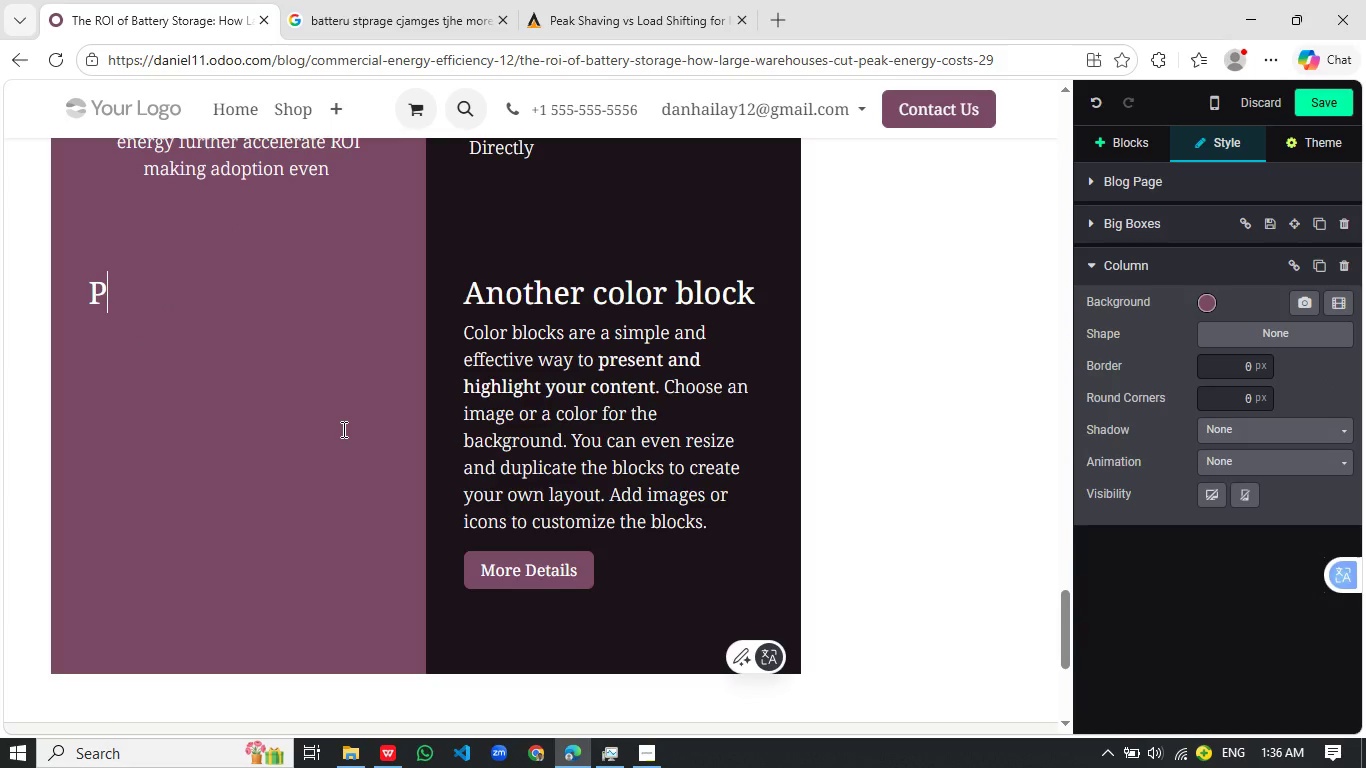 
key(Shift+P)
 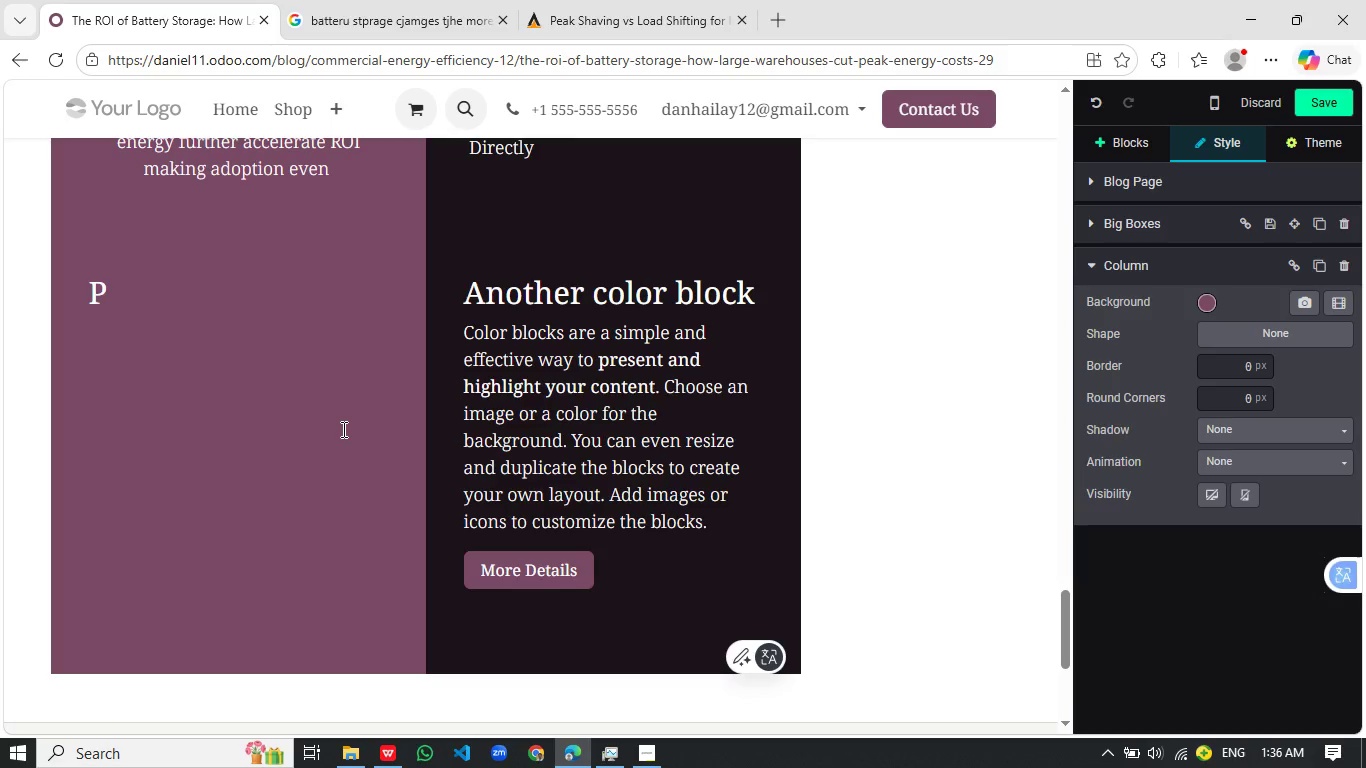 
type(ractical Benefits for Warehouse Operations)
 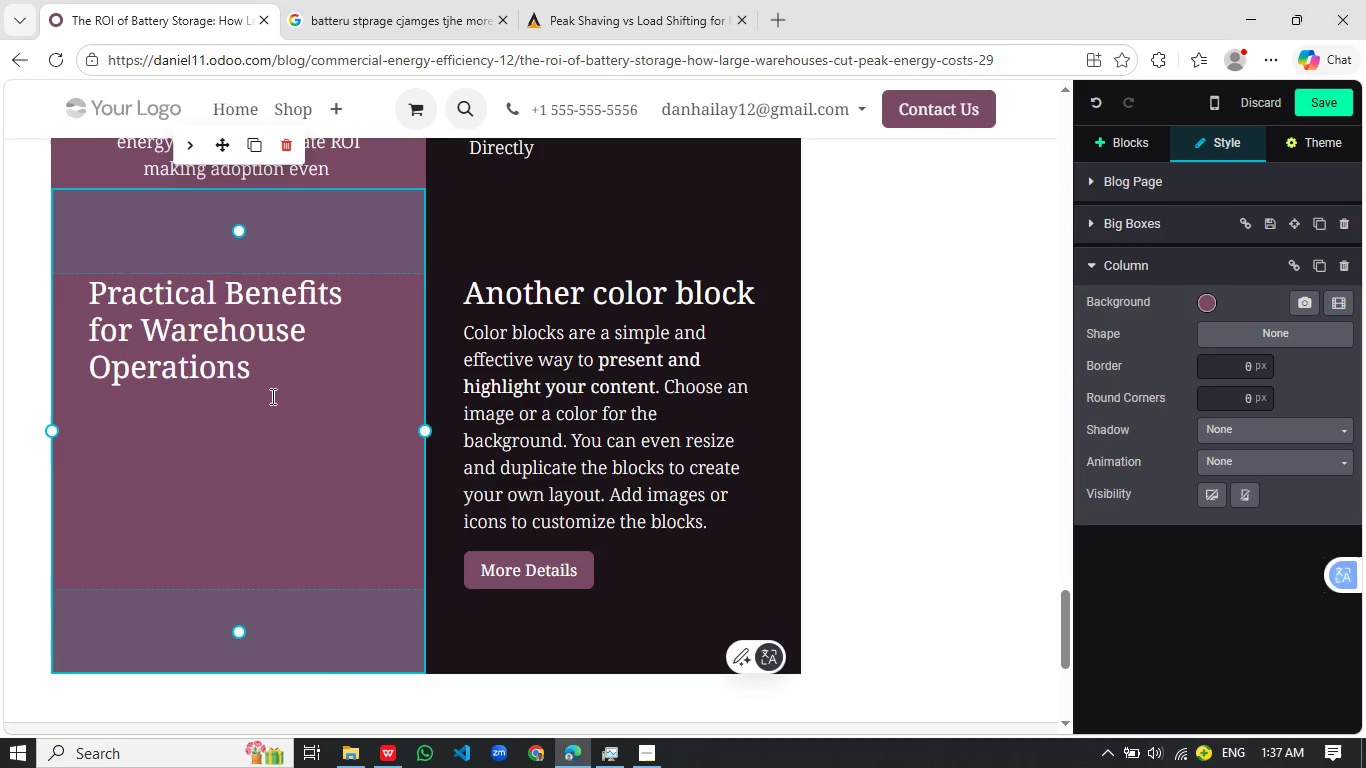 
left_click_drag(start_coordinate=[269, 370], to_coordinate=[69, 294])
 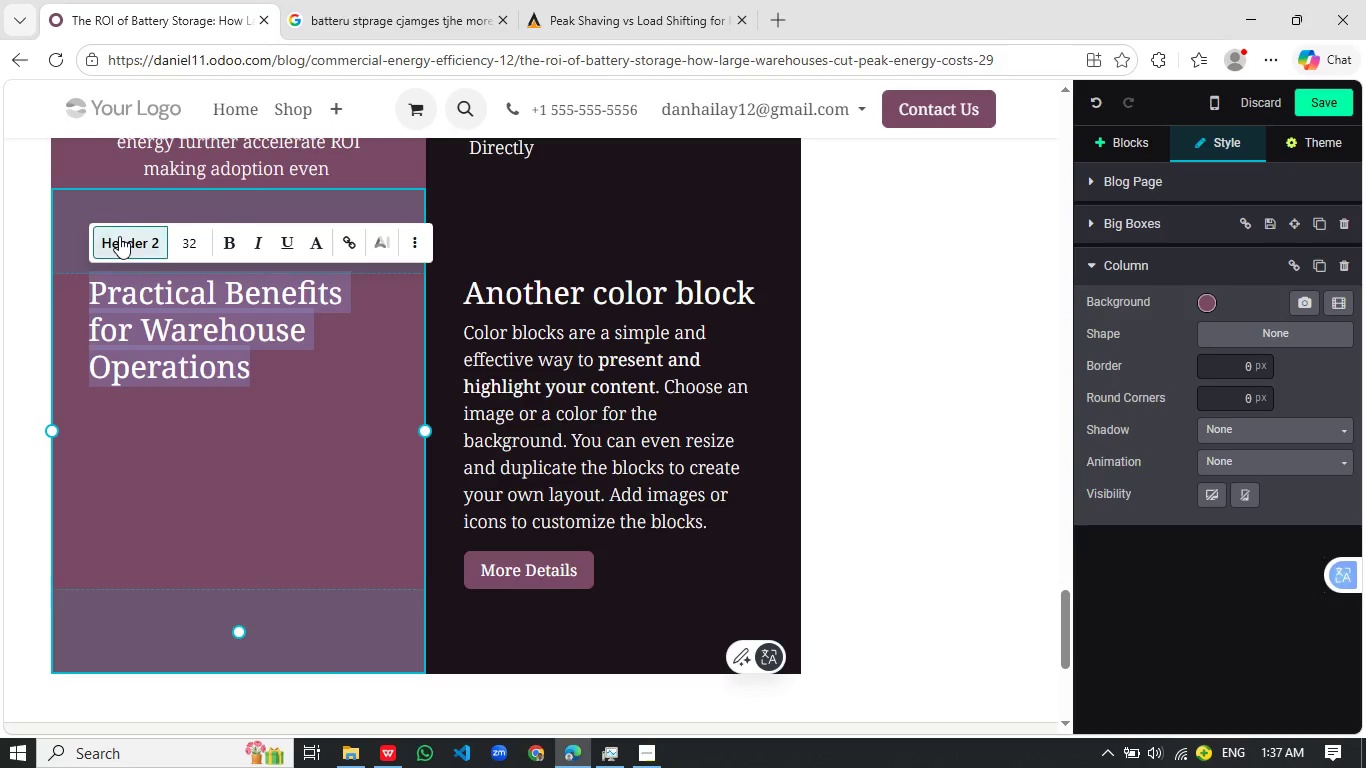 
left_click([119, 236])
 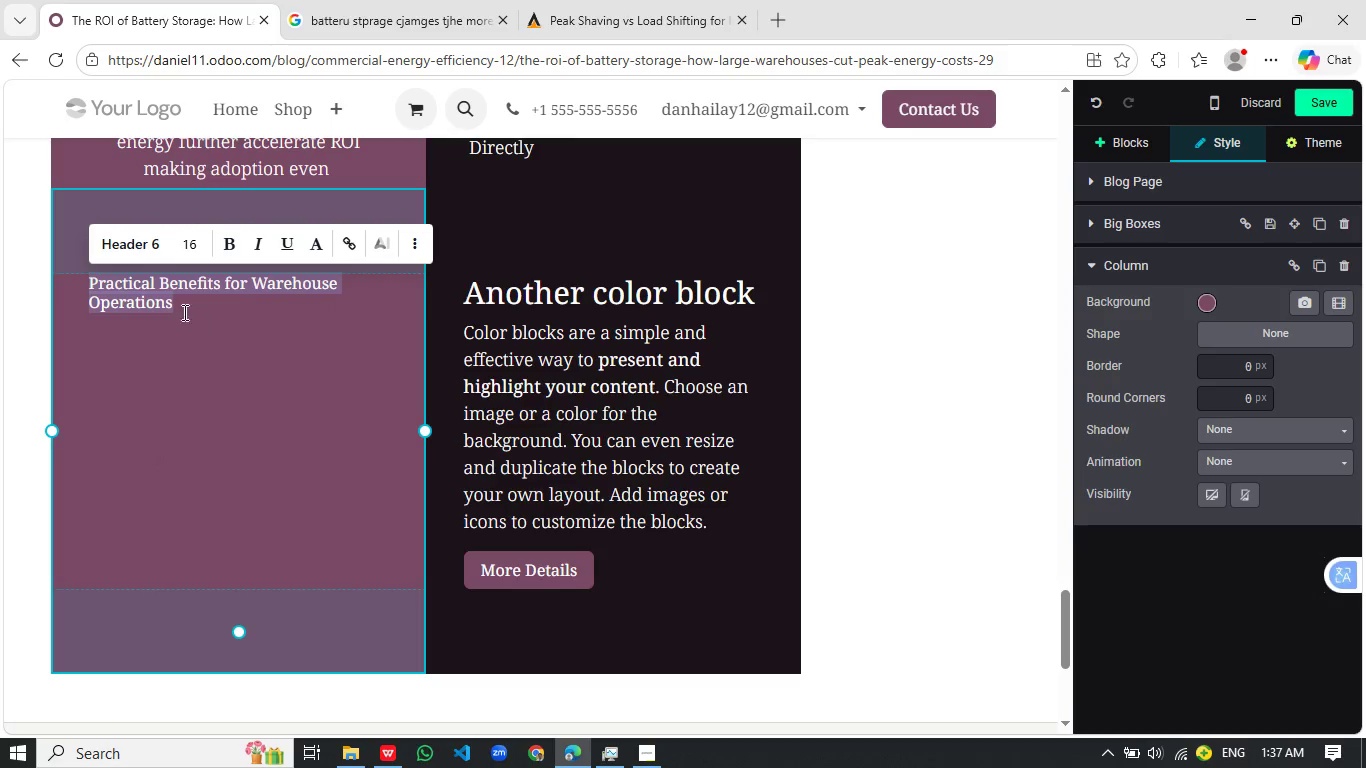 
left_click([135, 242])
 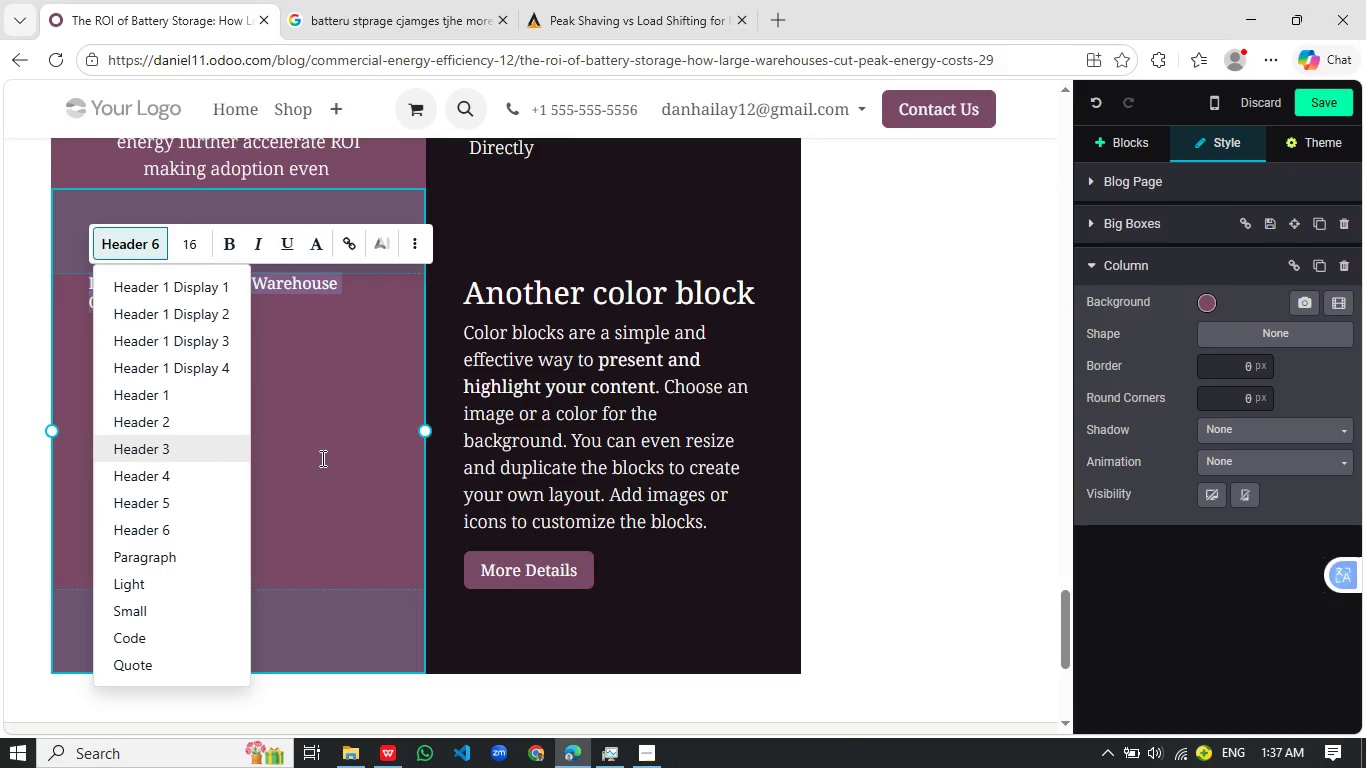 
wait(9.97)
 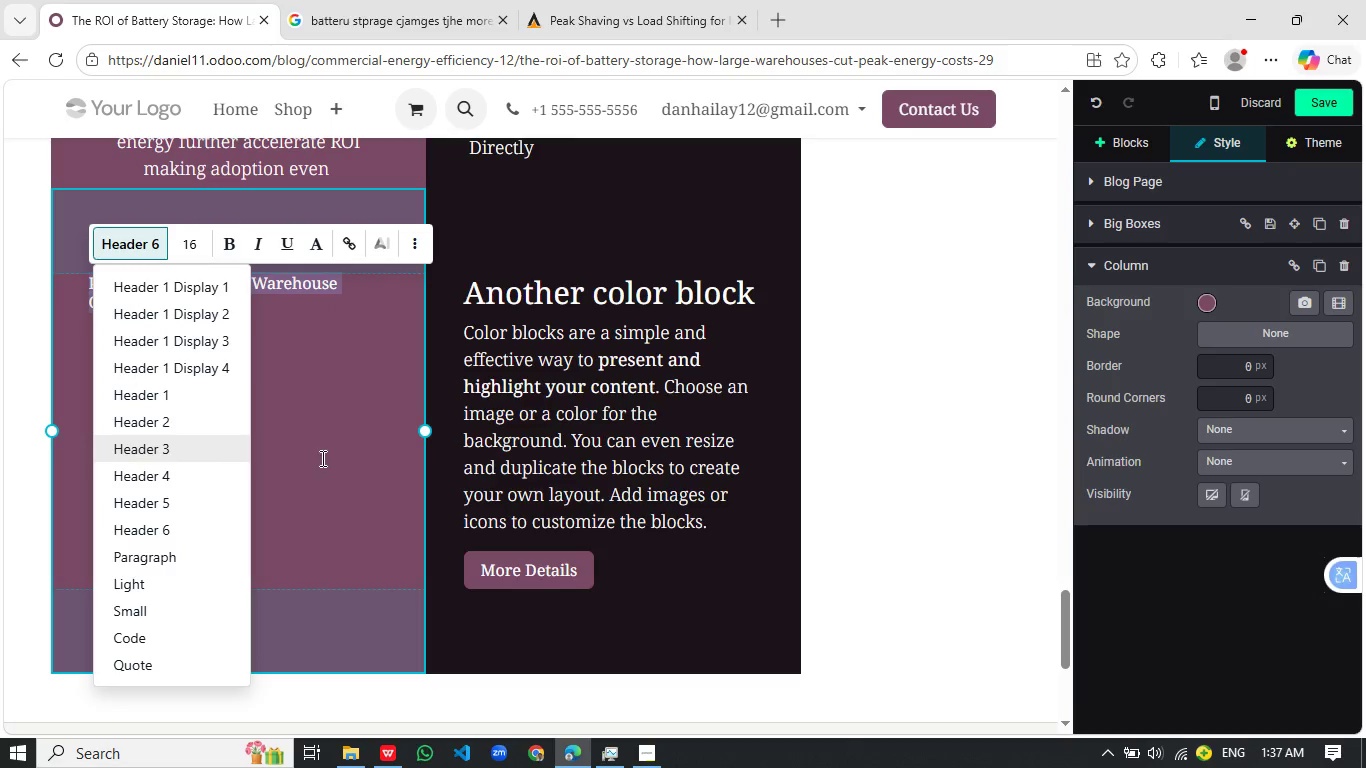 
left_click([180, 480])
 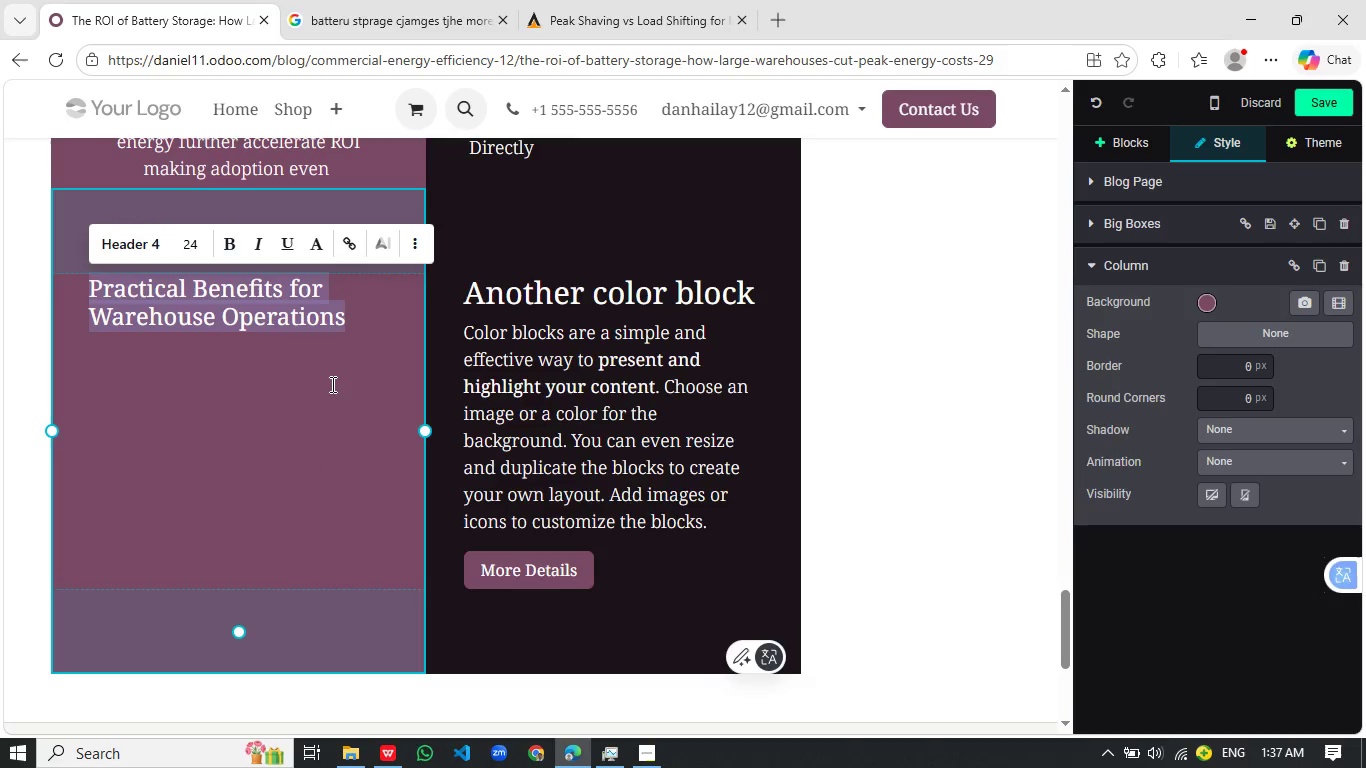 
left_click([332, 384])
 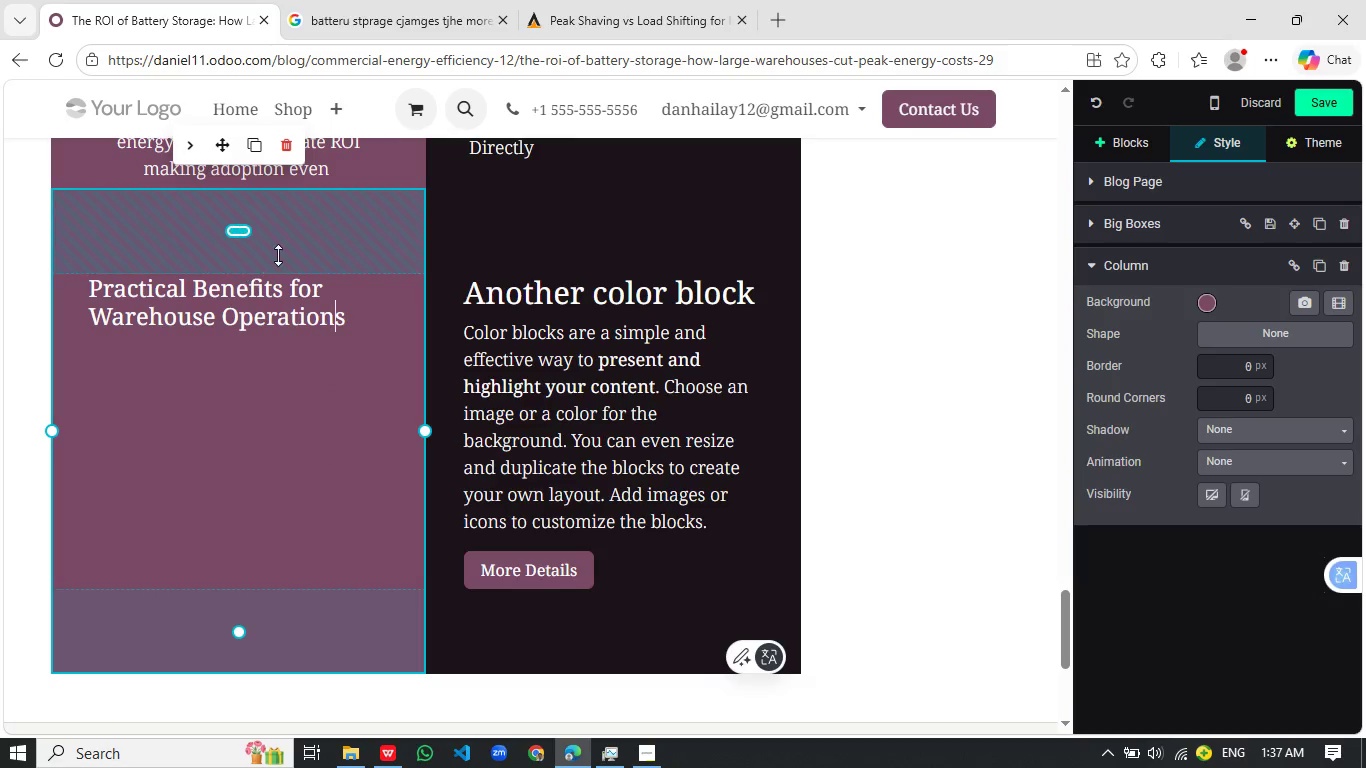 
left_click_drag(start_coordinate=[280, 255], to_coordinate=[291, 150])
 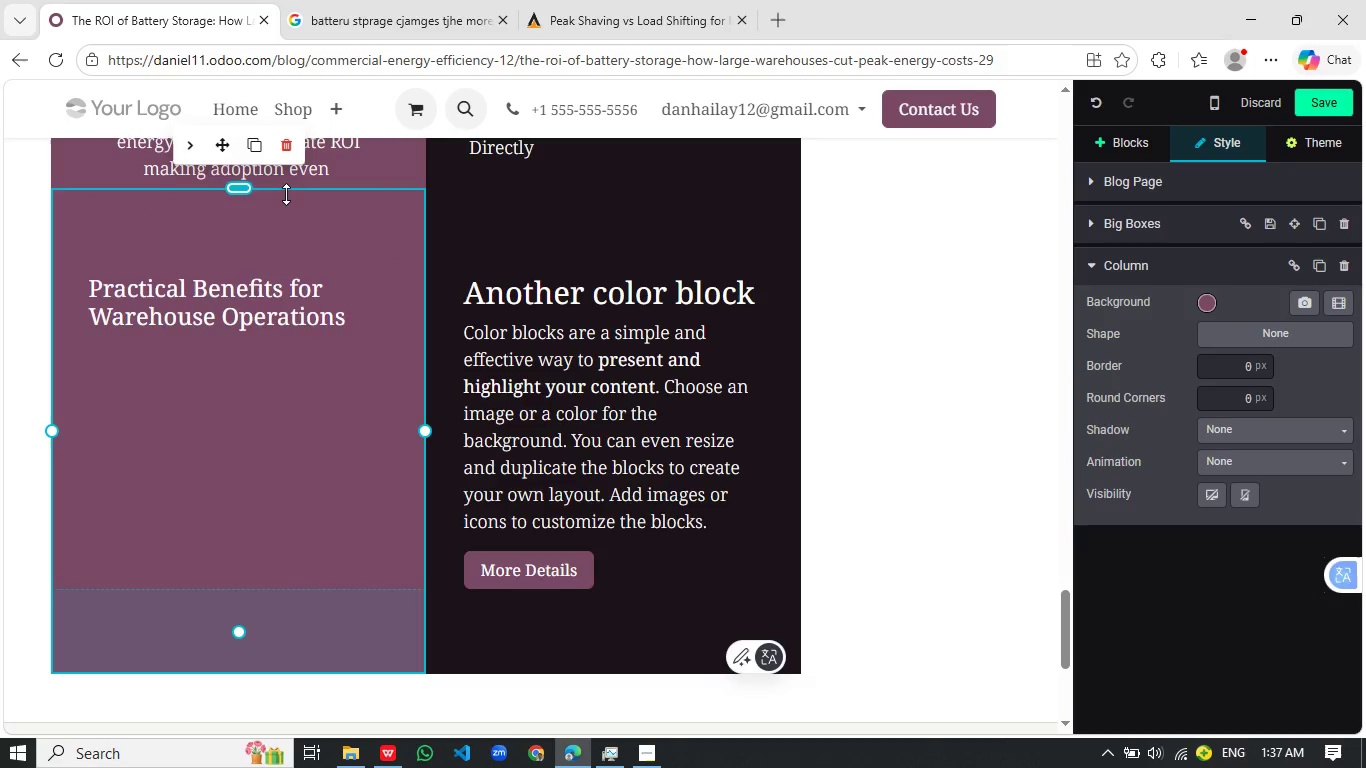 
left_click_drag(start_coordinate=[286, 194], to_coordinate=[280, 213])
 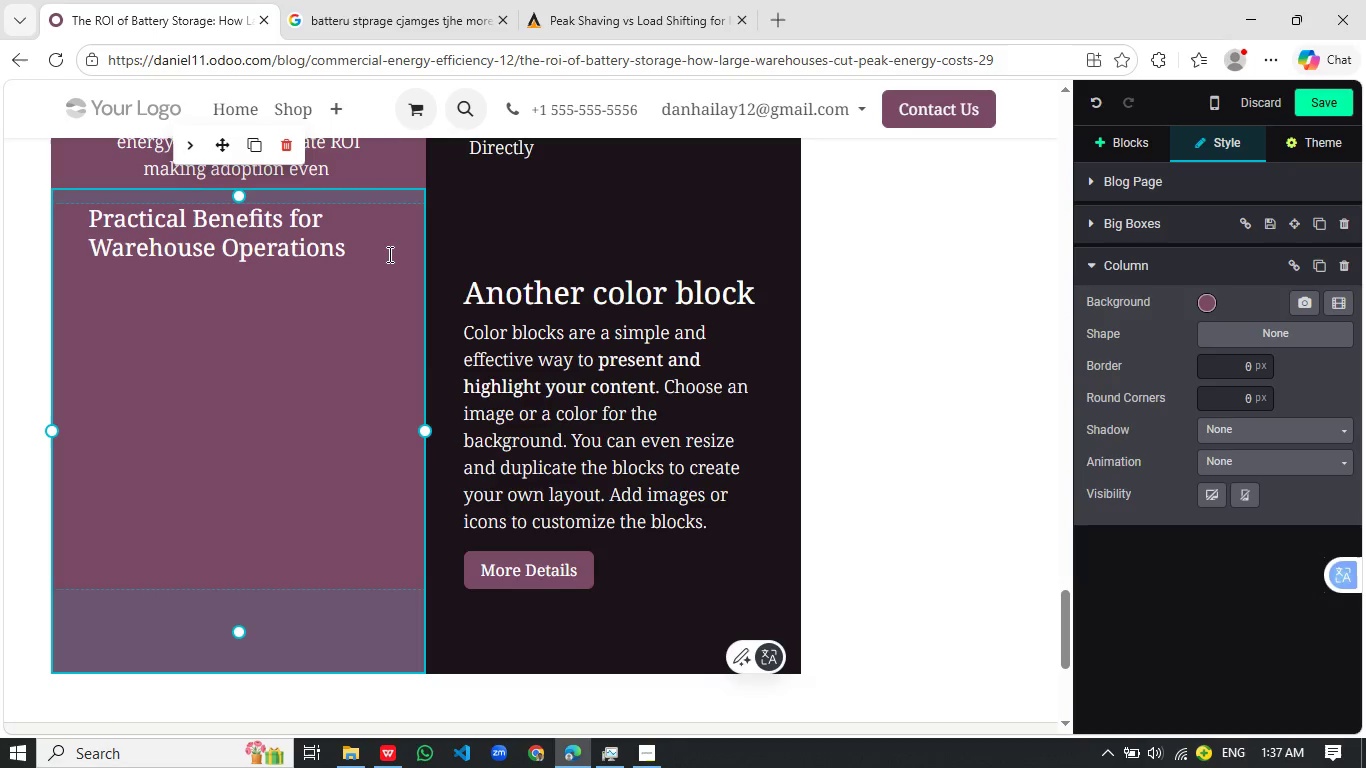 
left_click_drag(start_coordinate=[388, 252], to_coordinate=[88, 218])
 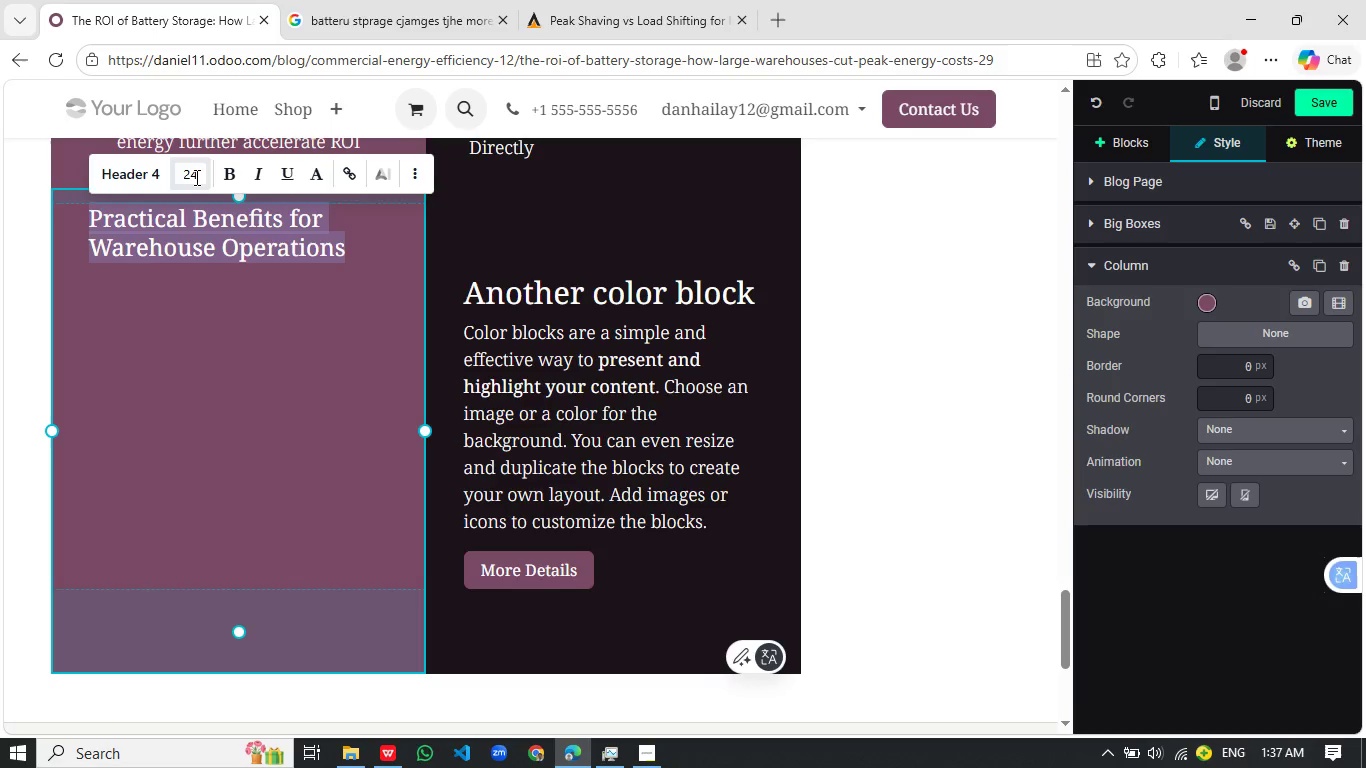 
left_click([196, 178])
 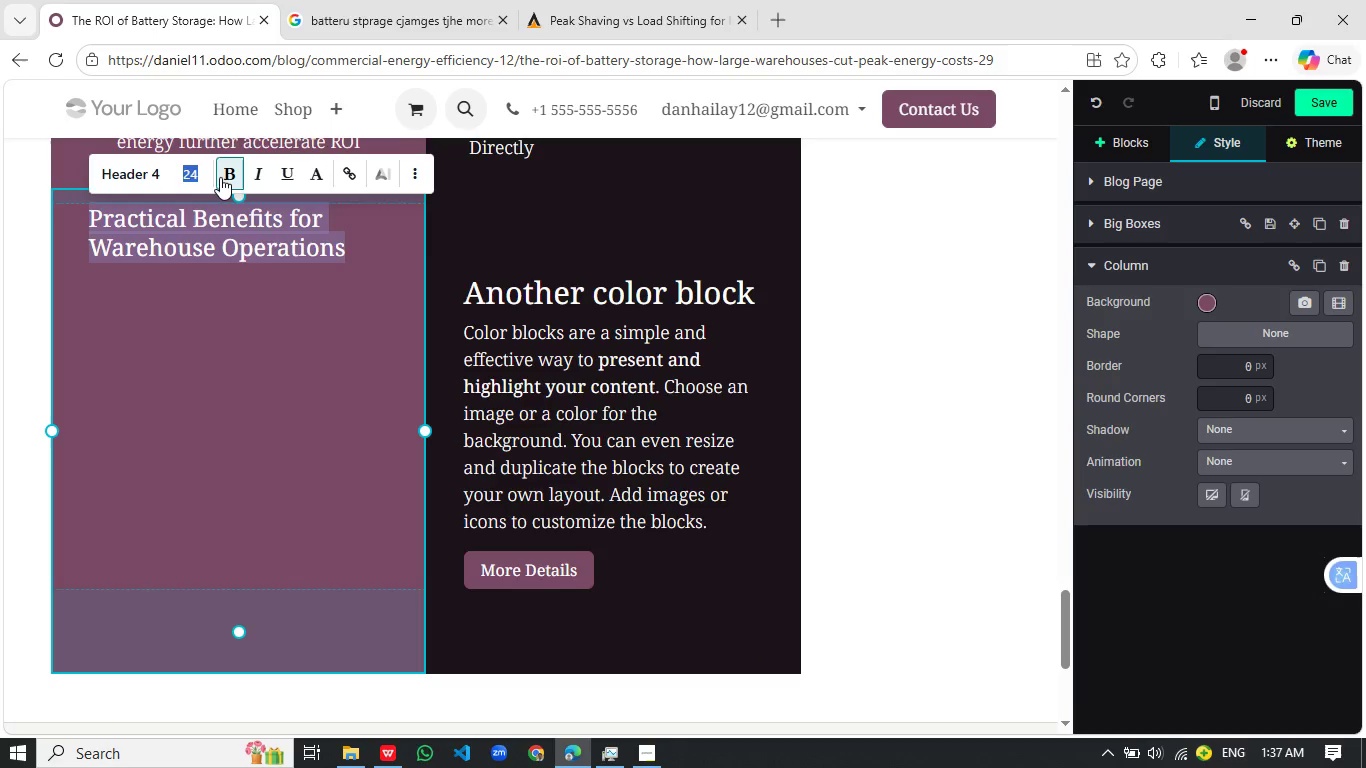 
left_click([220, 177])
 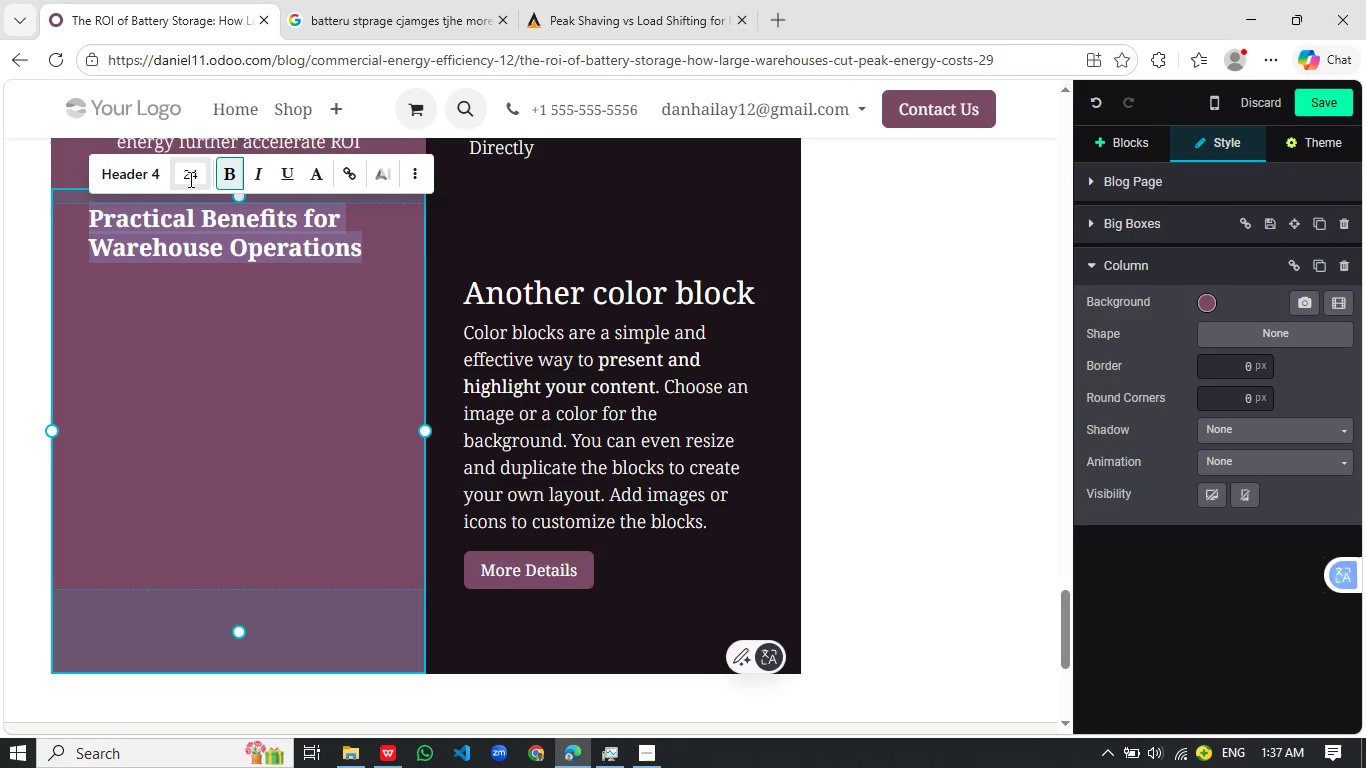 
left_click([189, 179])
 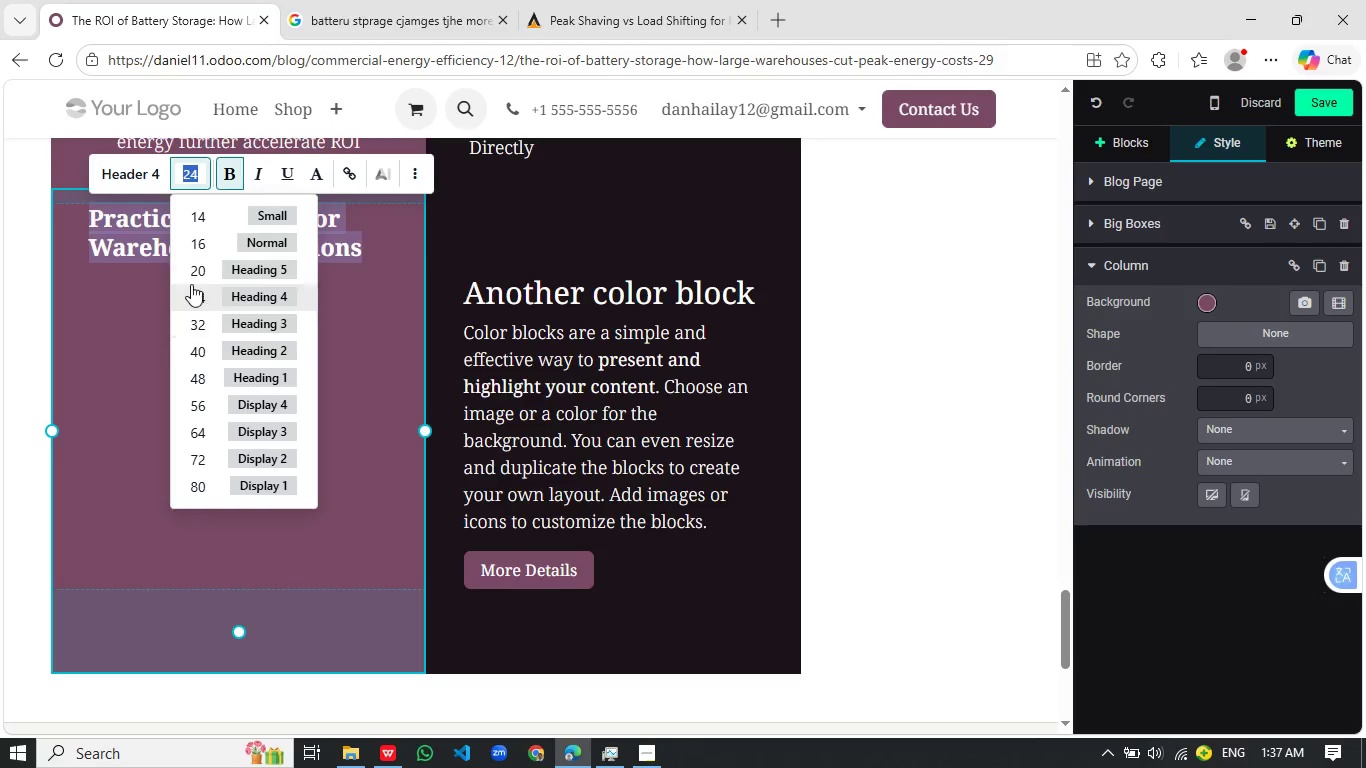 
left_click([202, 272])
 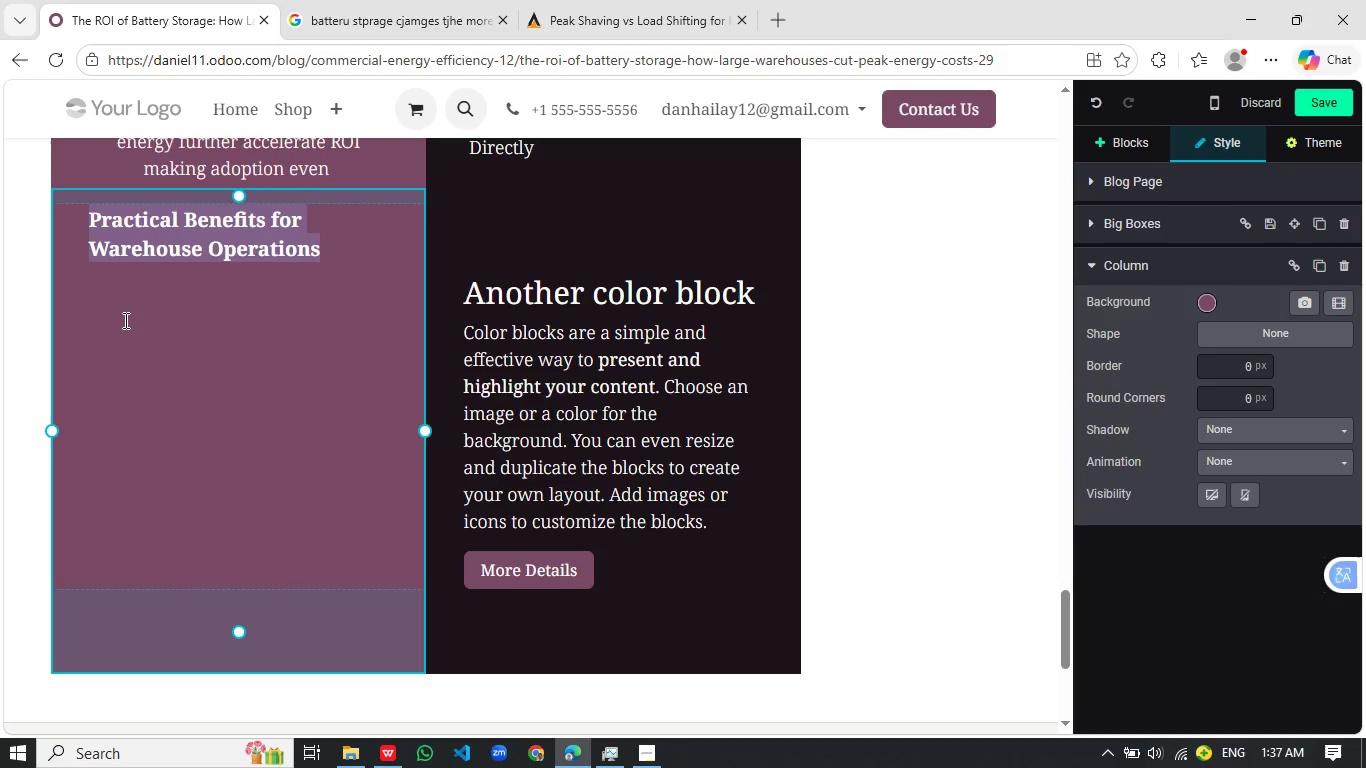 
left_click([124, 320])
 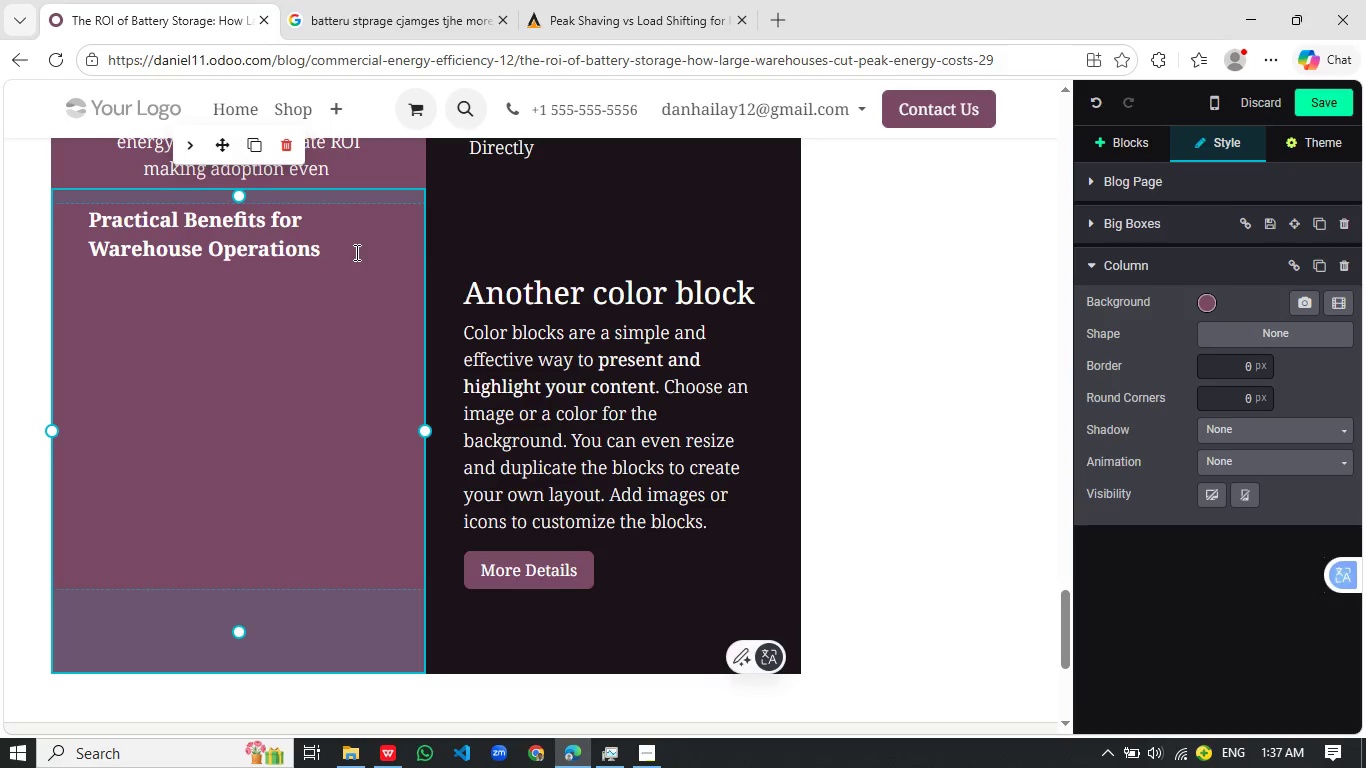 
scroll: coordinate [189, 179], scroll_direction: up, amount: 4.0
 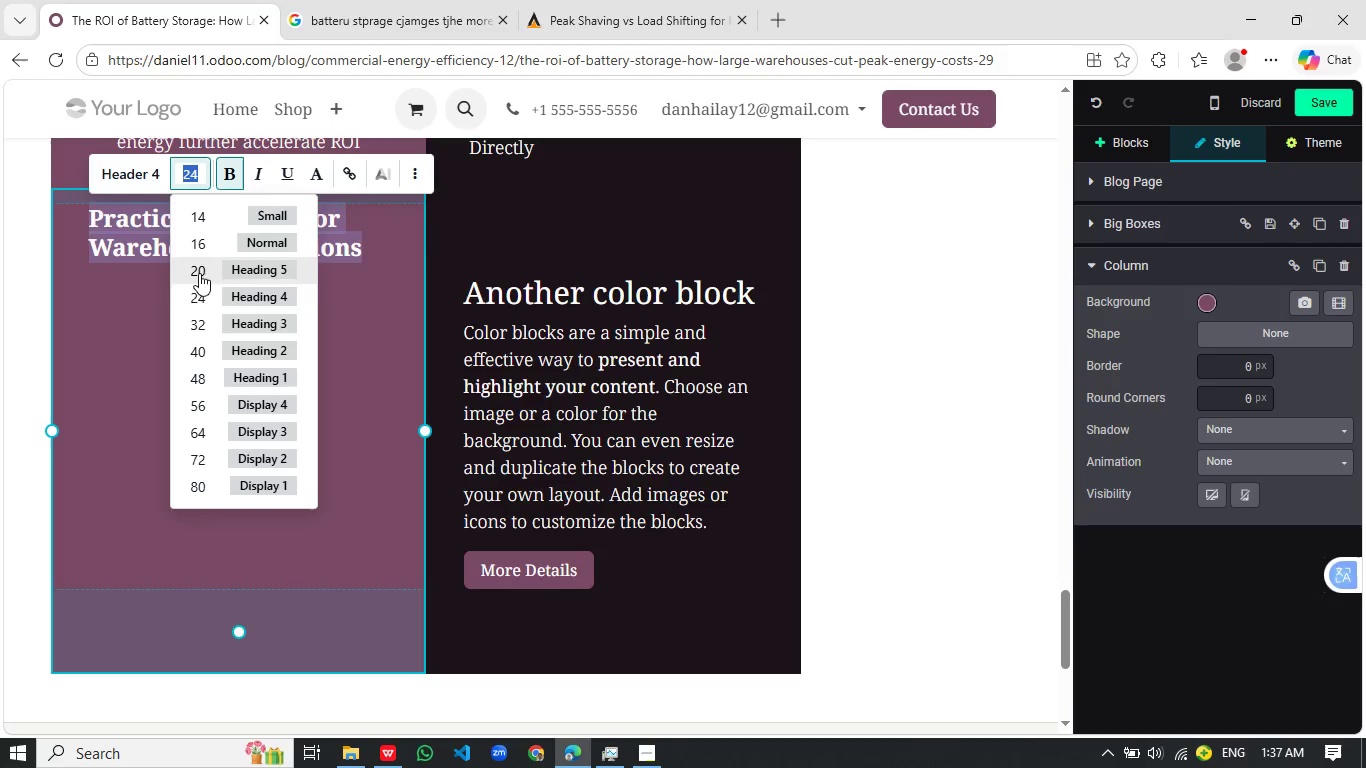 
left_click([355, 252])
 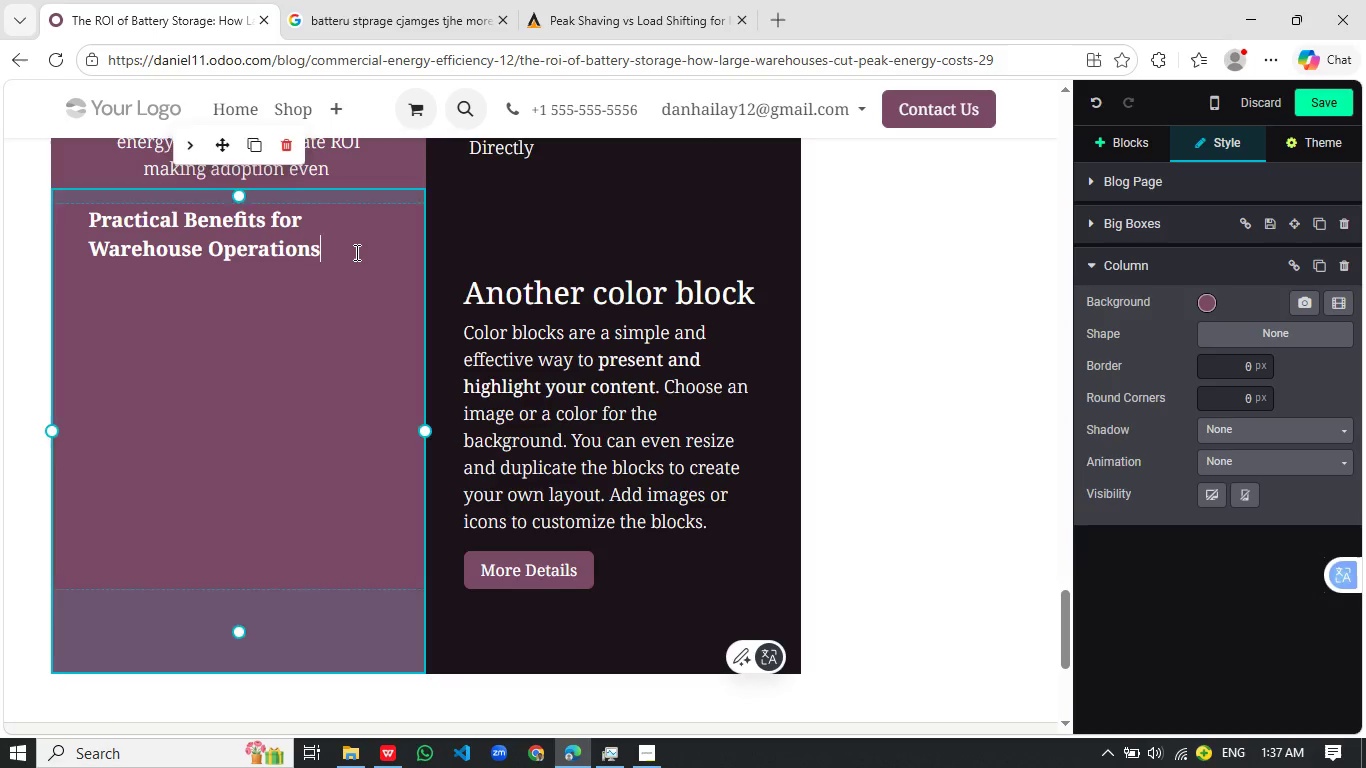 
key(Enter)
 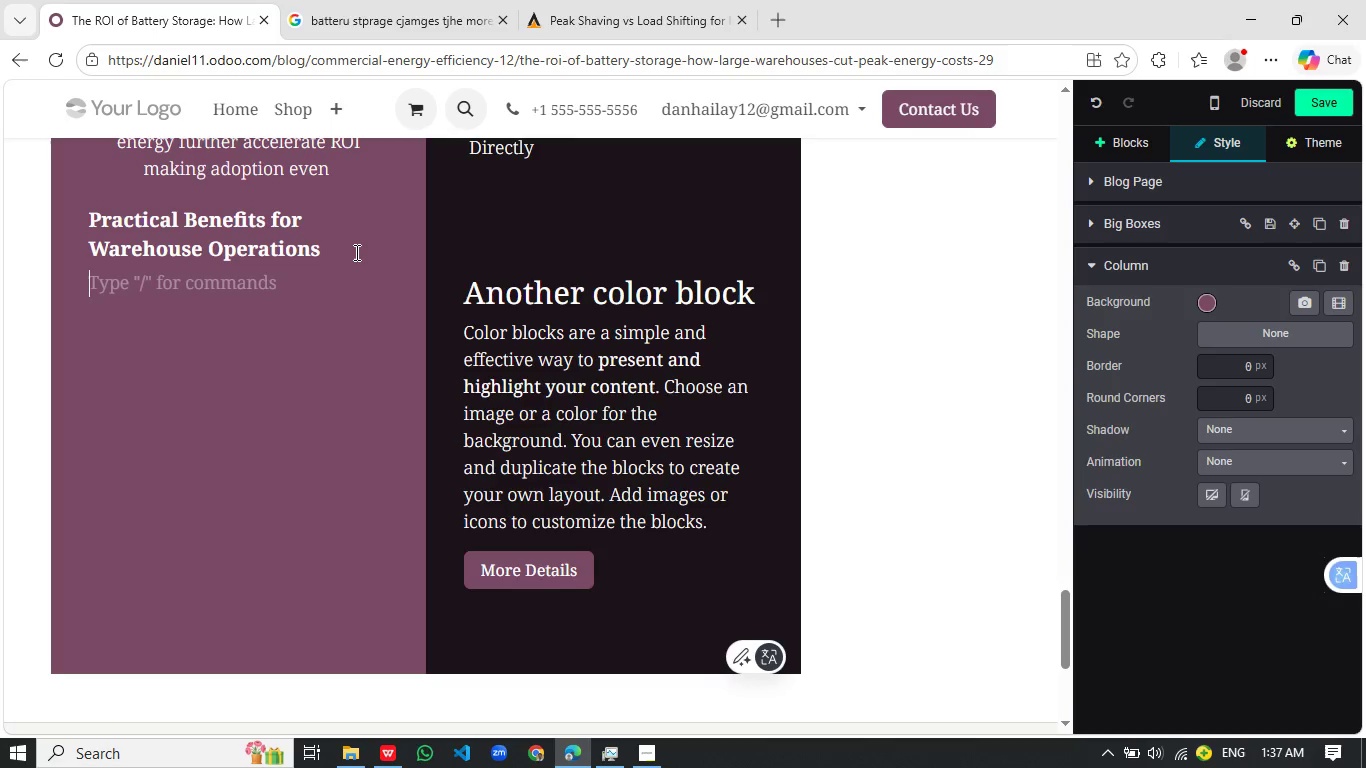 
type(Be)
 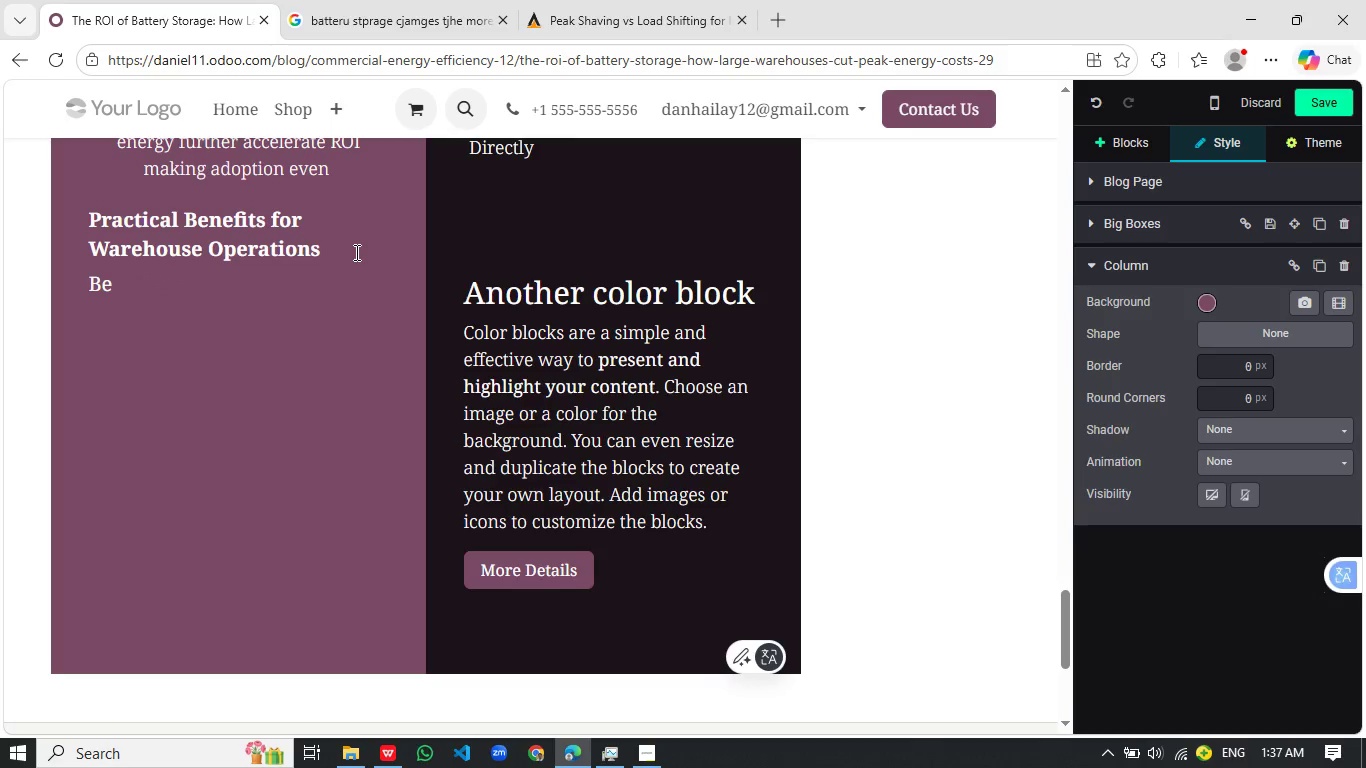 
type(yond cost saving b)
 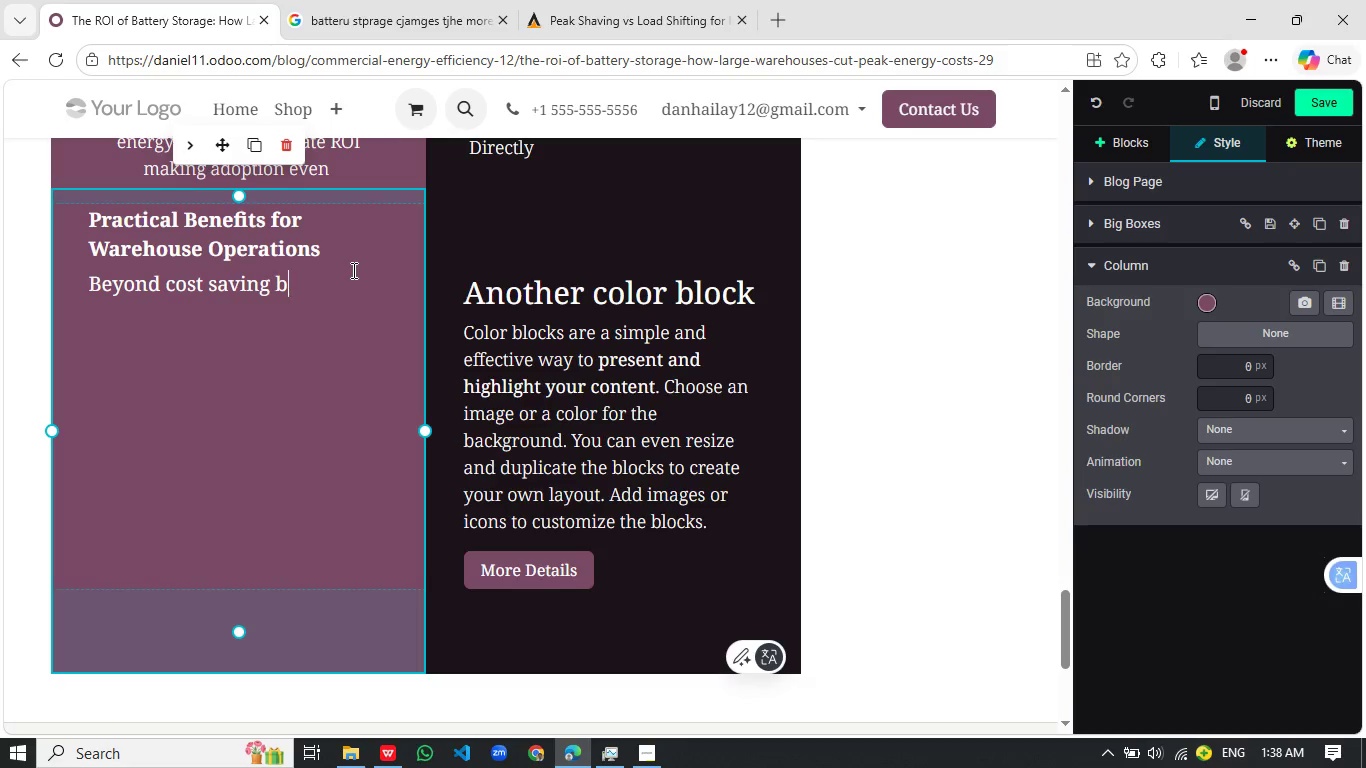 
type(attry storage delivers opeer)
key(Backspace)
key(Backspace)
type(ration )
 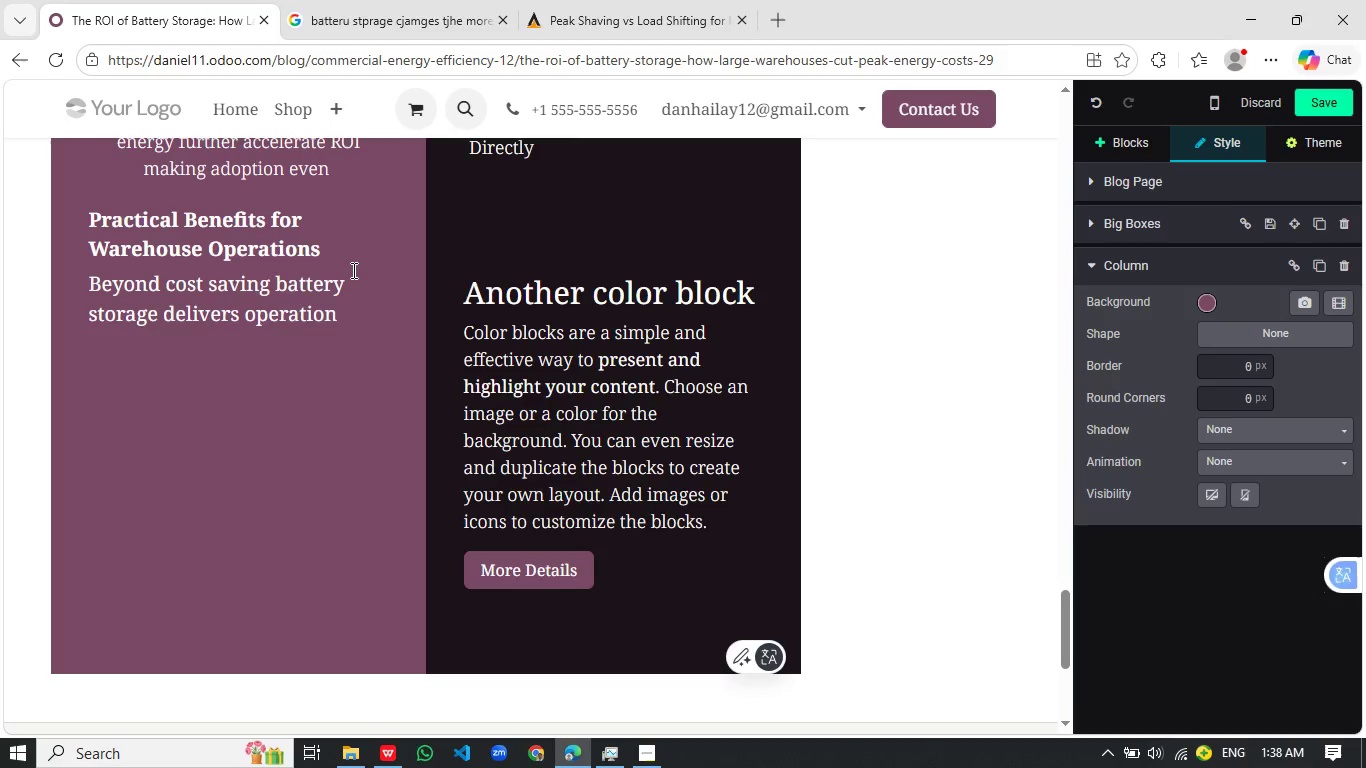 
wait(19.84)
 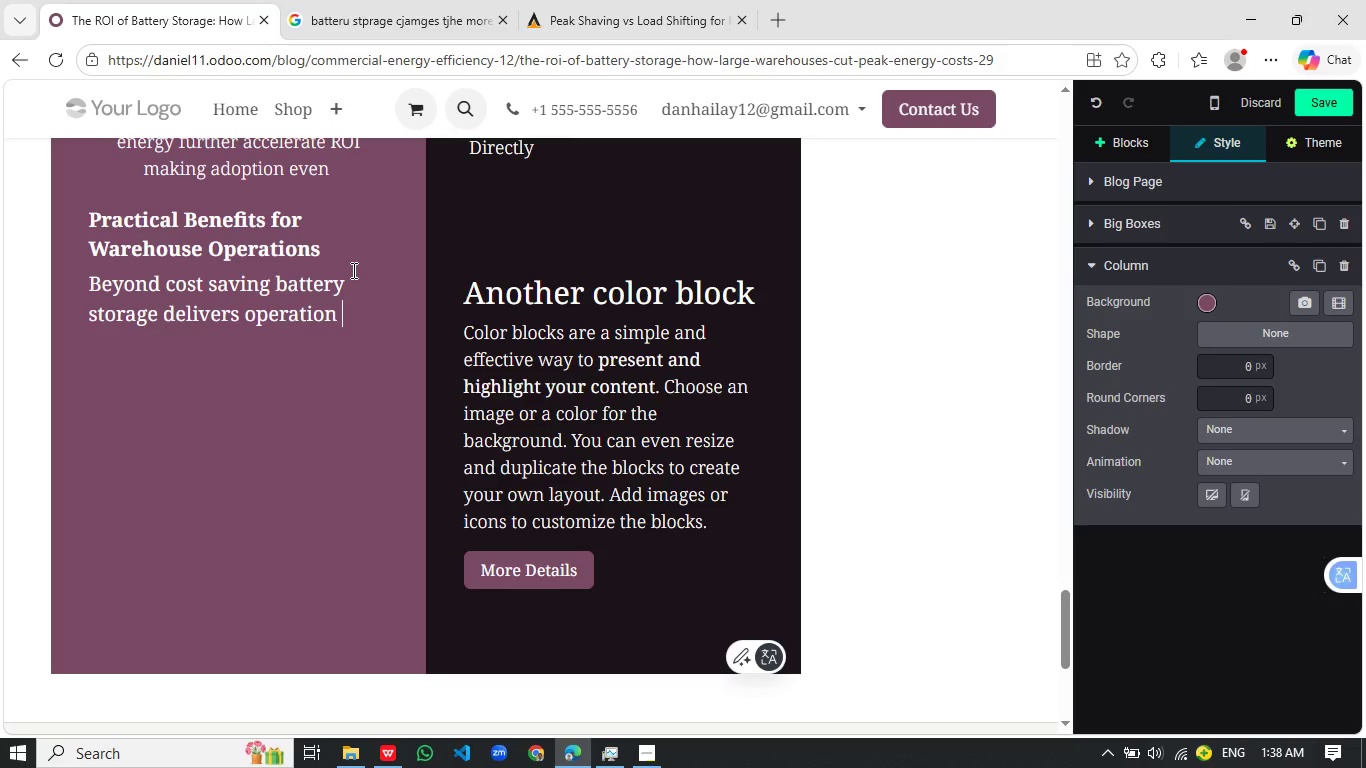 
type(ava)
 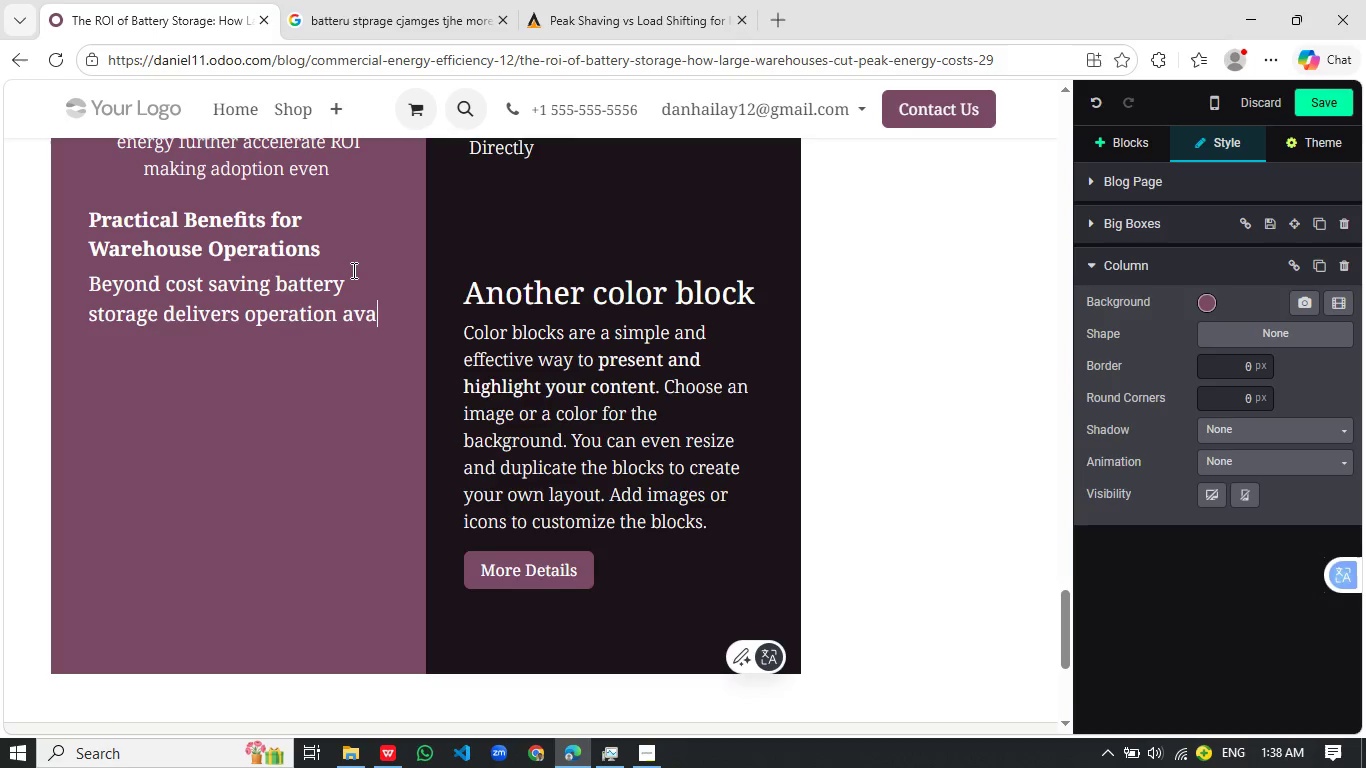 
type(ntages:)
 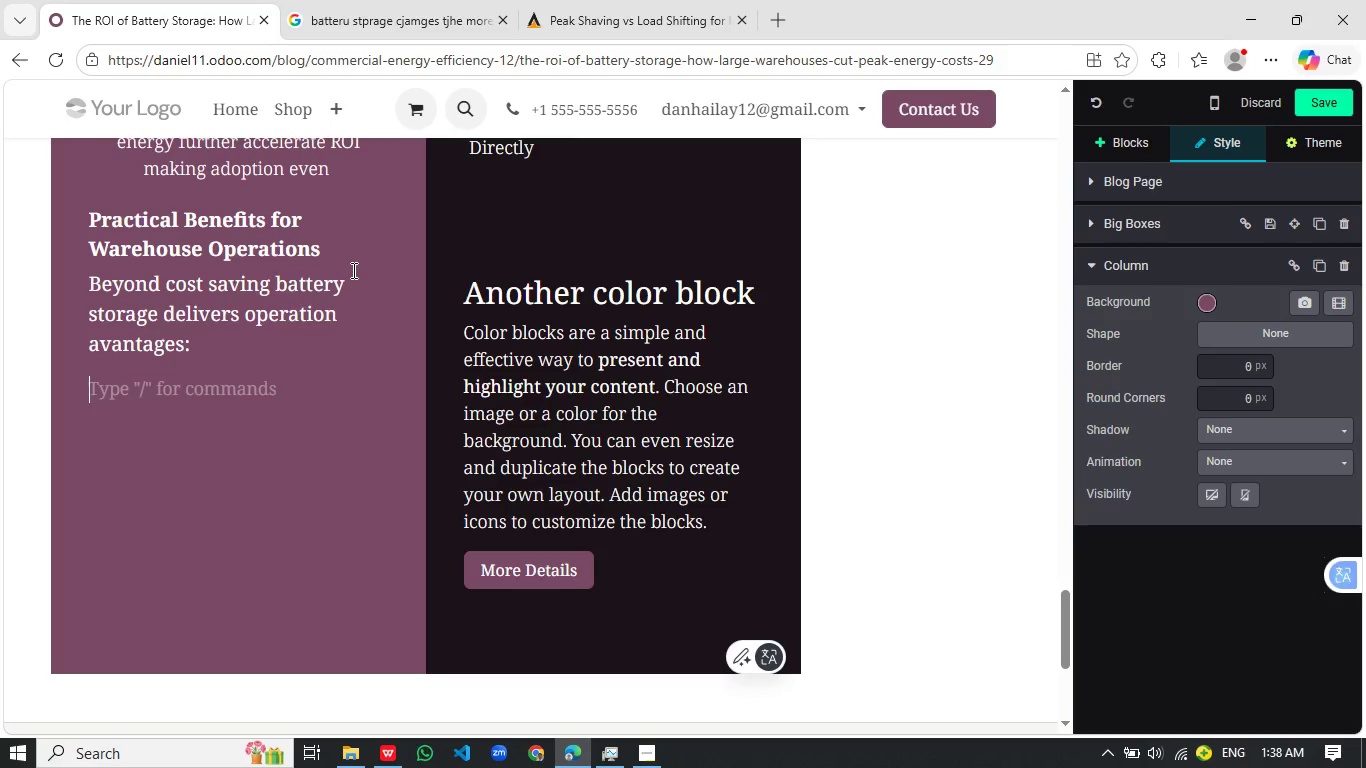 
 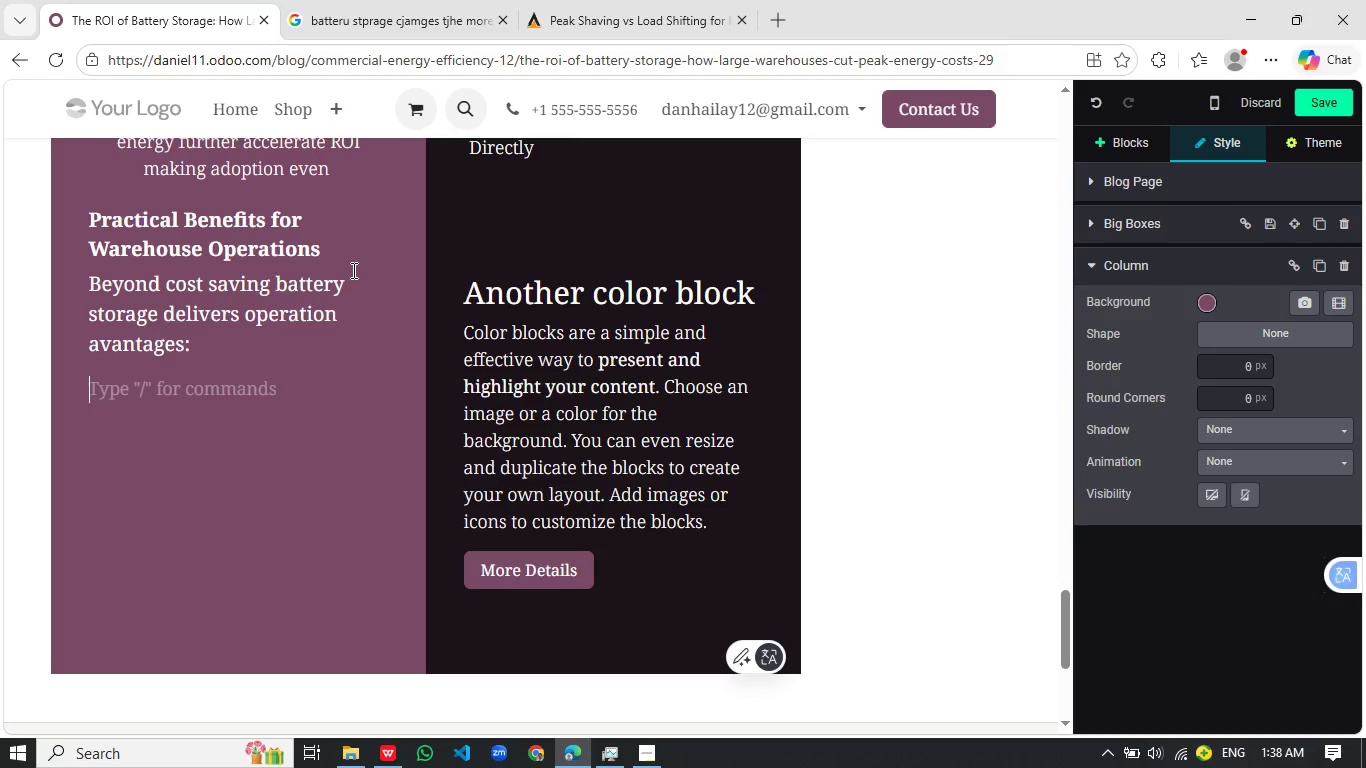 
key(Enter)
 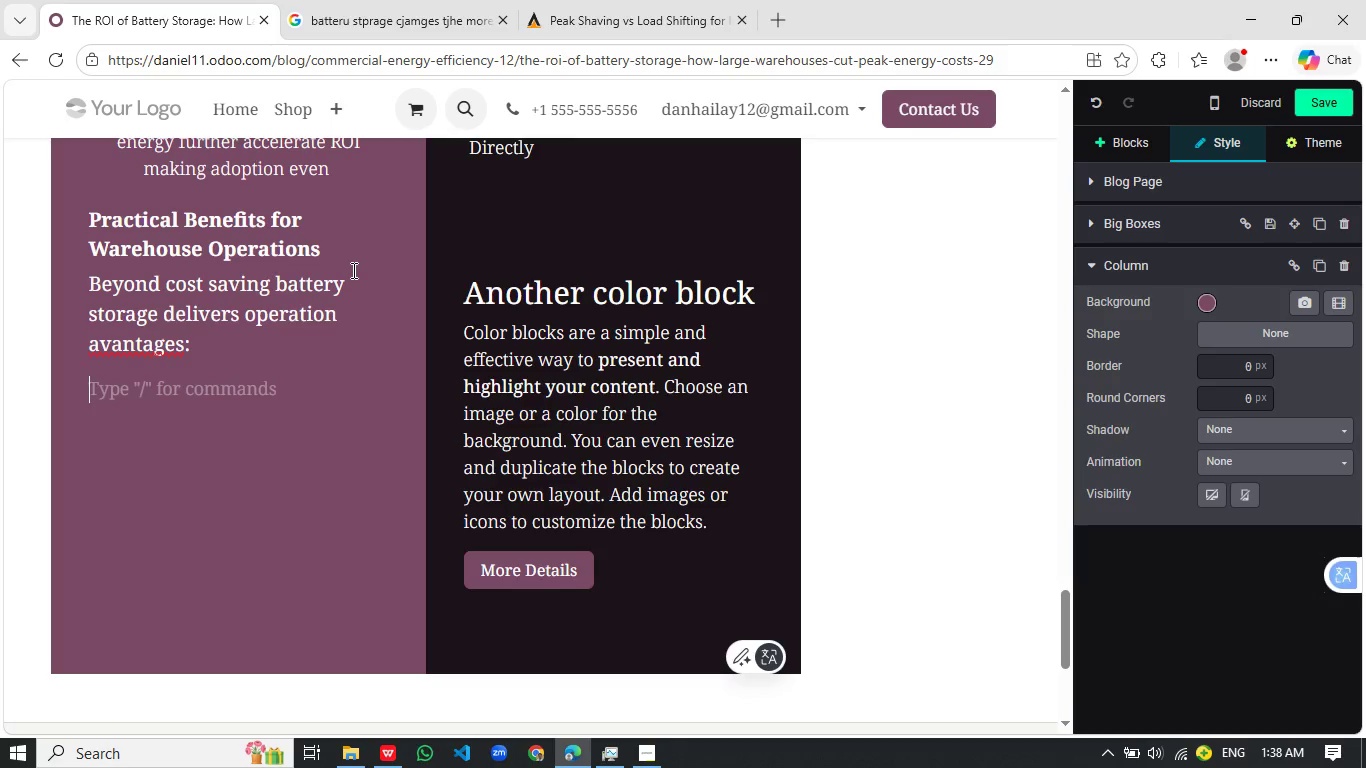 
key(Slash)
 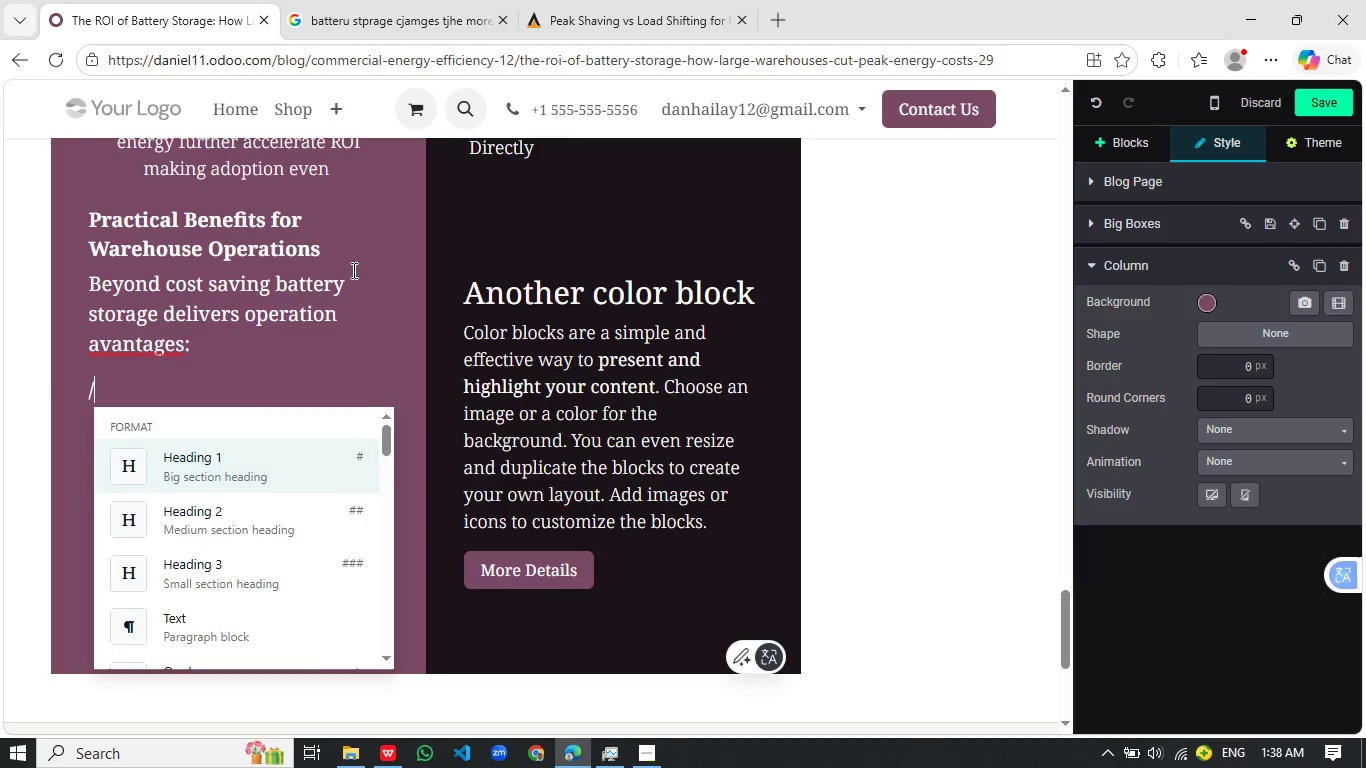 
key(B)
 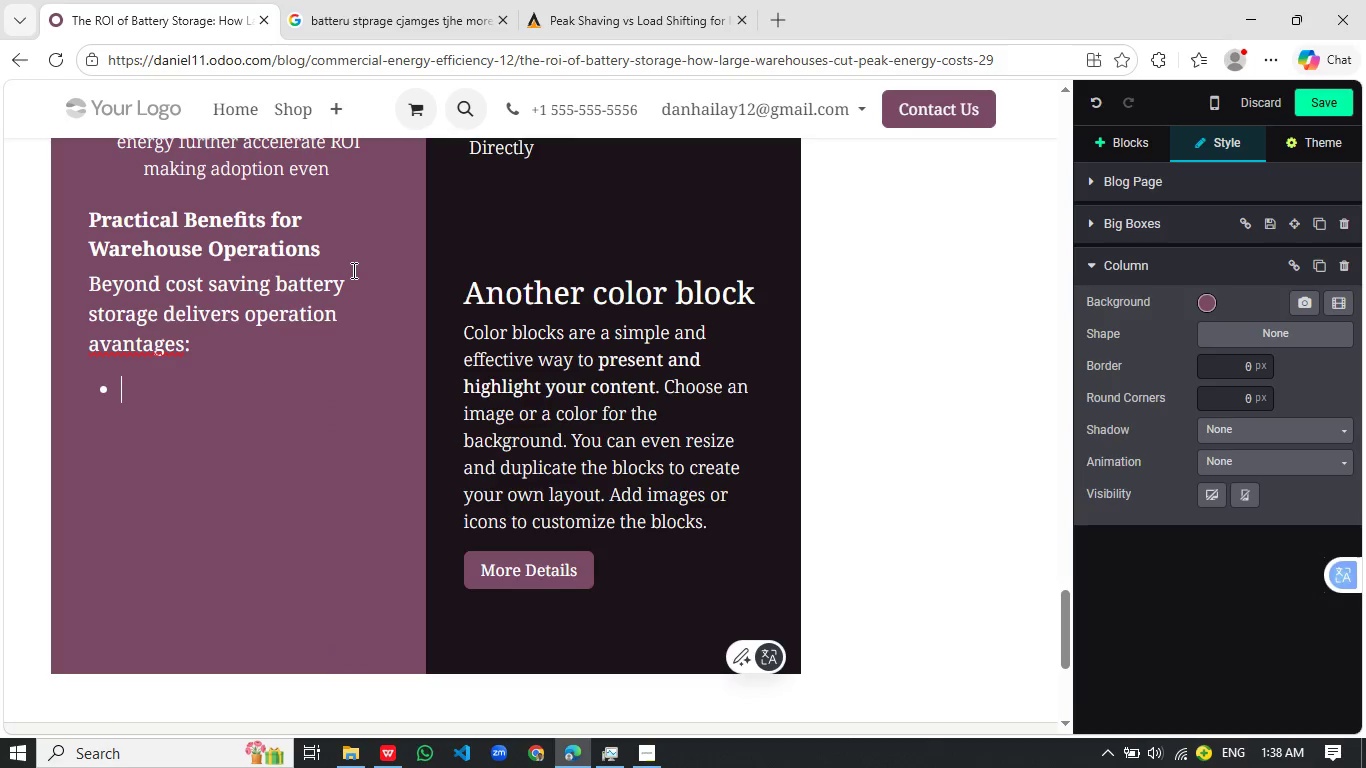 
key(Enter)
 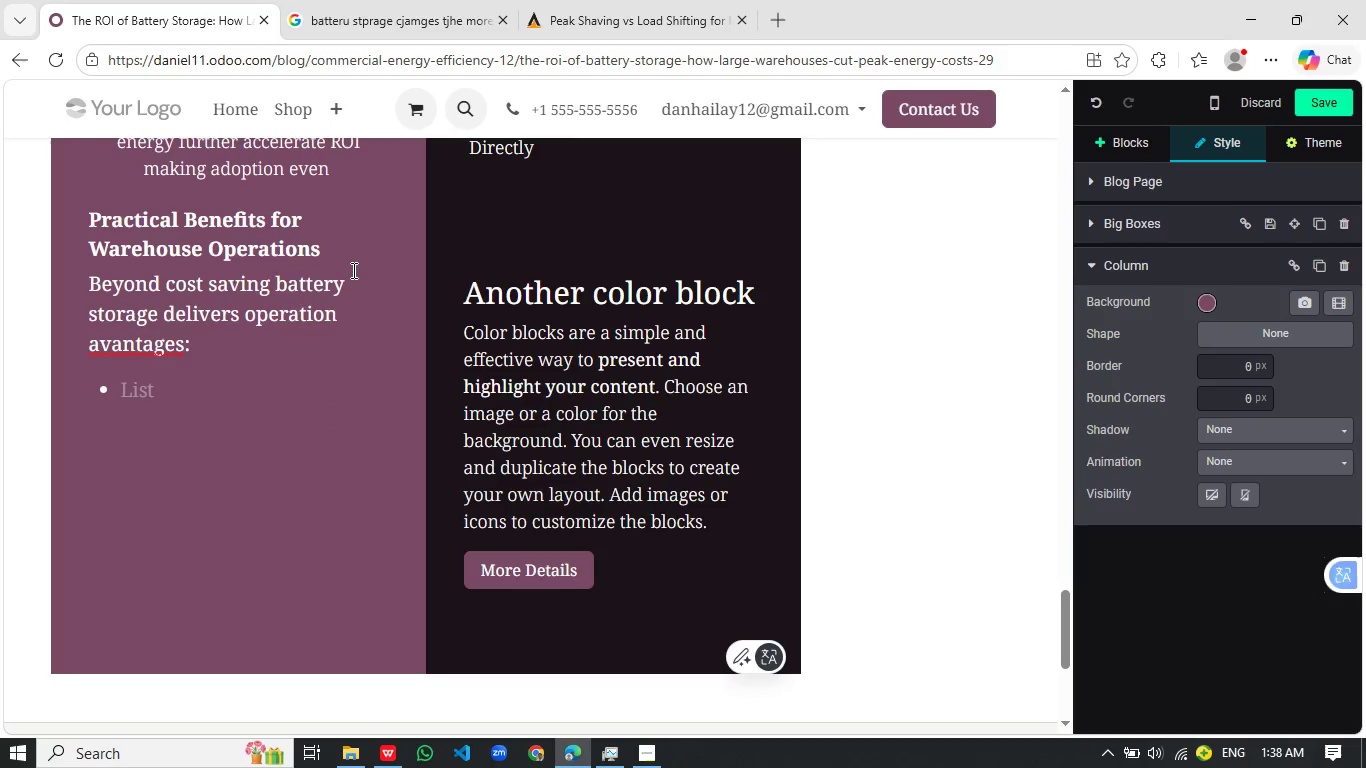 
hold_key(key=ShiftRight, duration=0.36)
 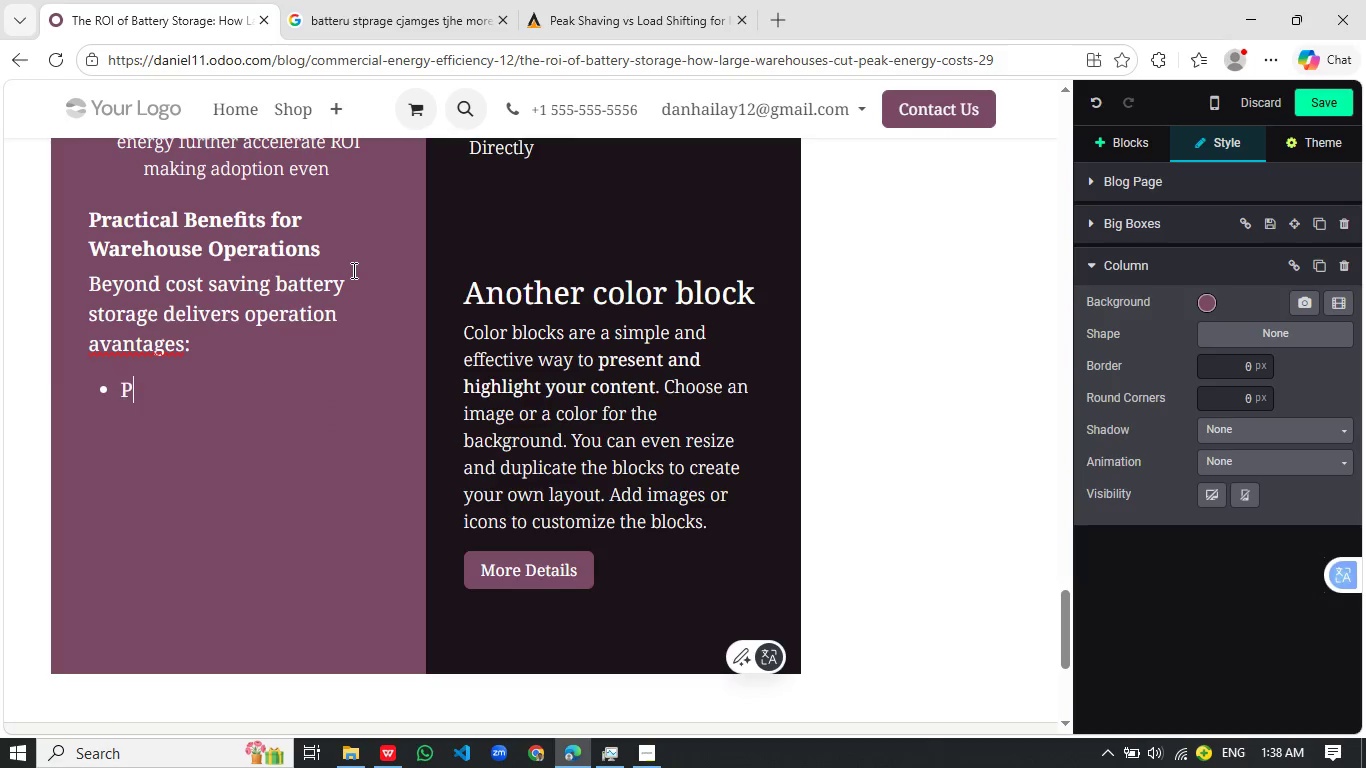 
type(Predictable and stable energy expenses)
 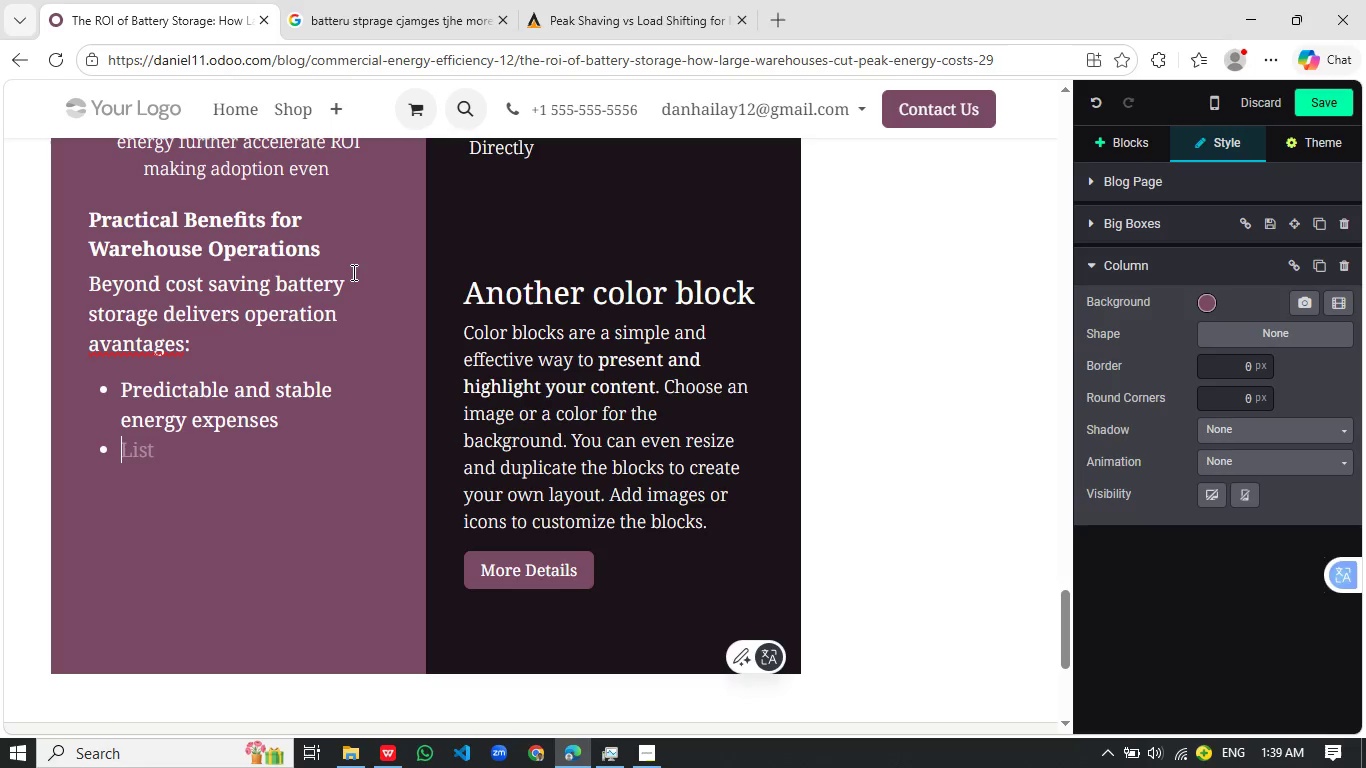 
key(Enter)
 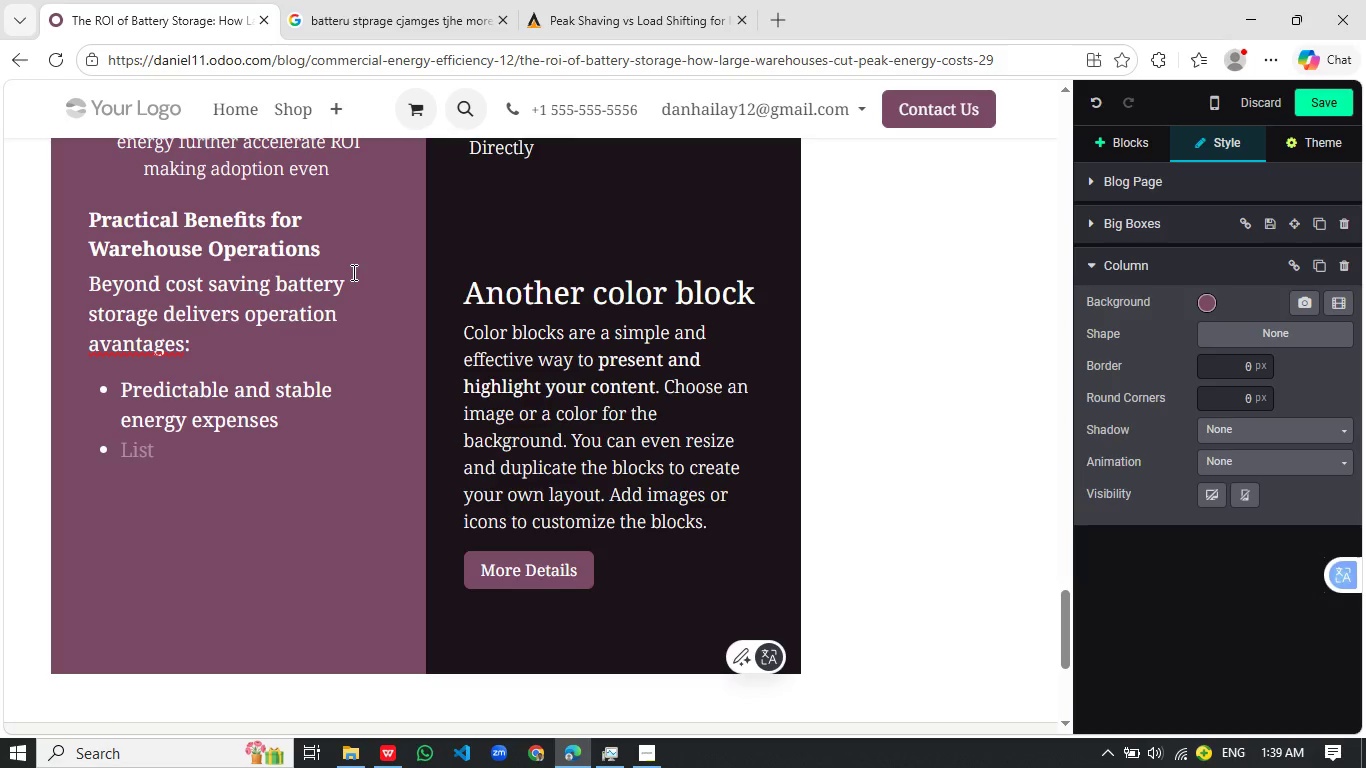 
type(Prod)
key(Backspace)
type(tection against )
 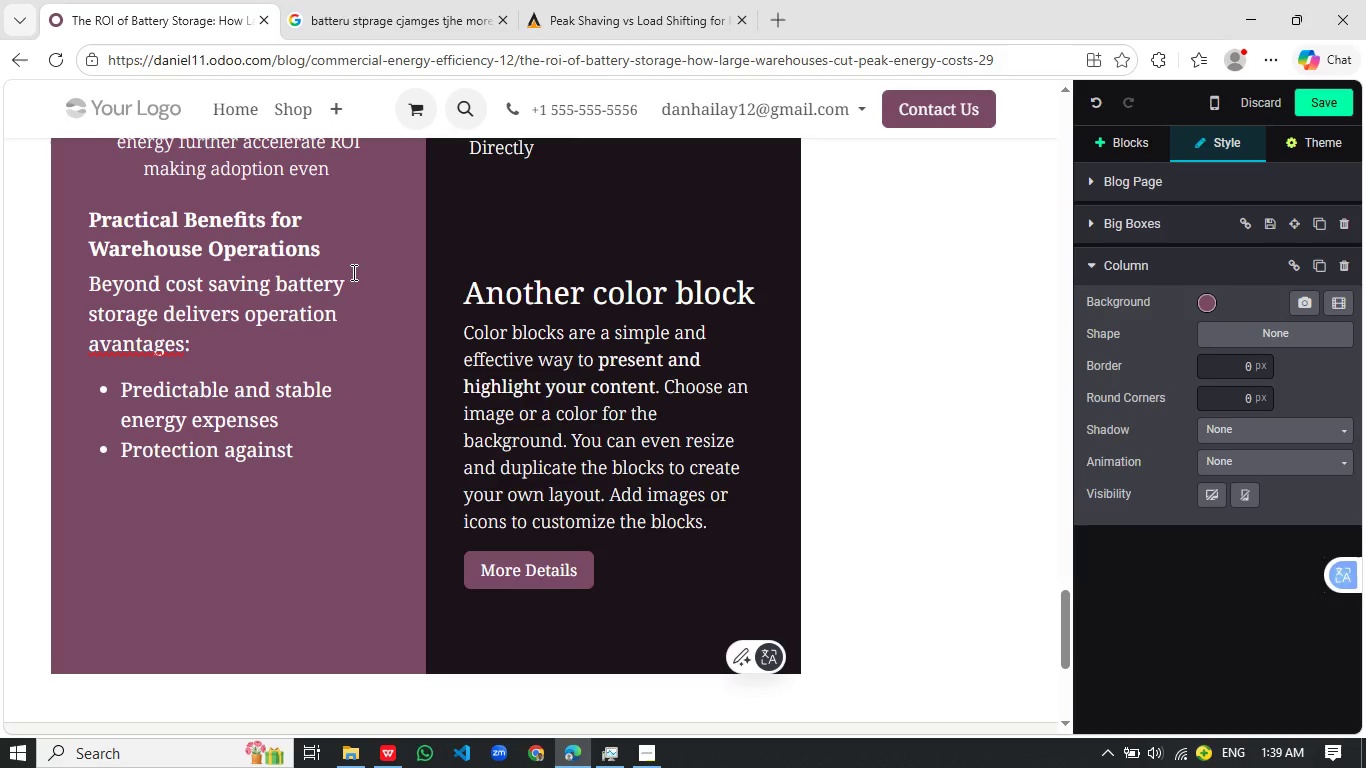 
wait(6.58)
 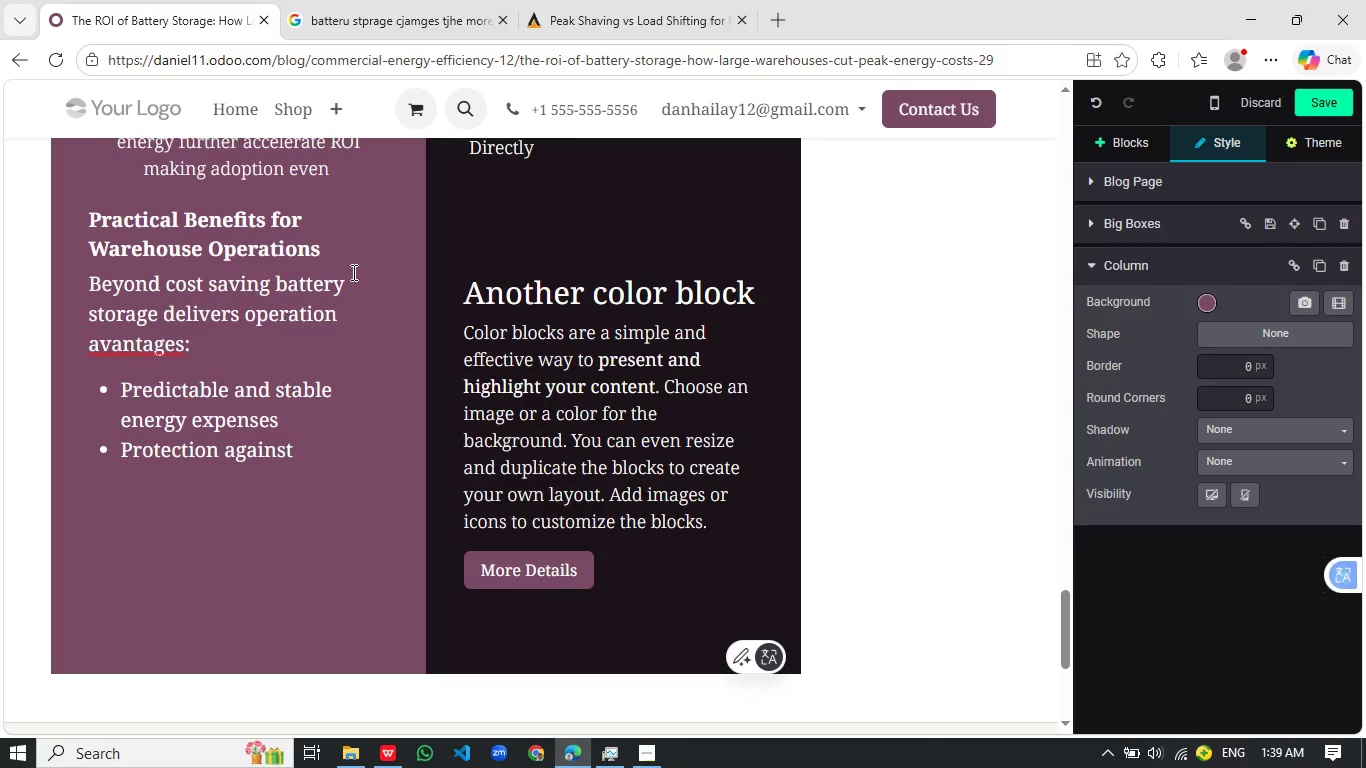 
type(grid outages)
 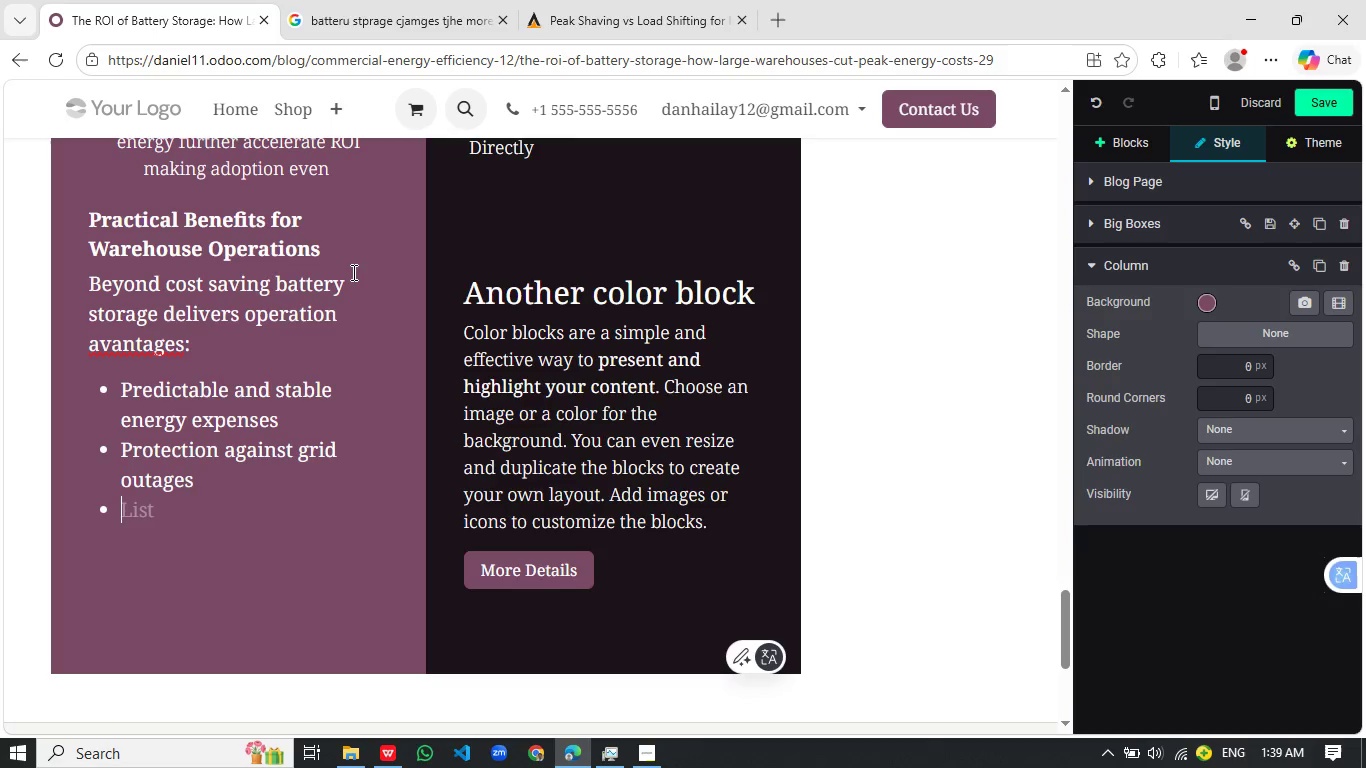 
key(Enter)
 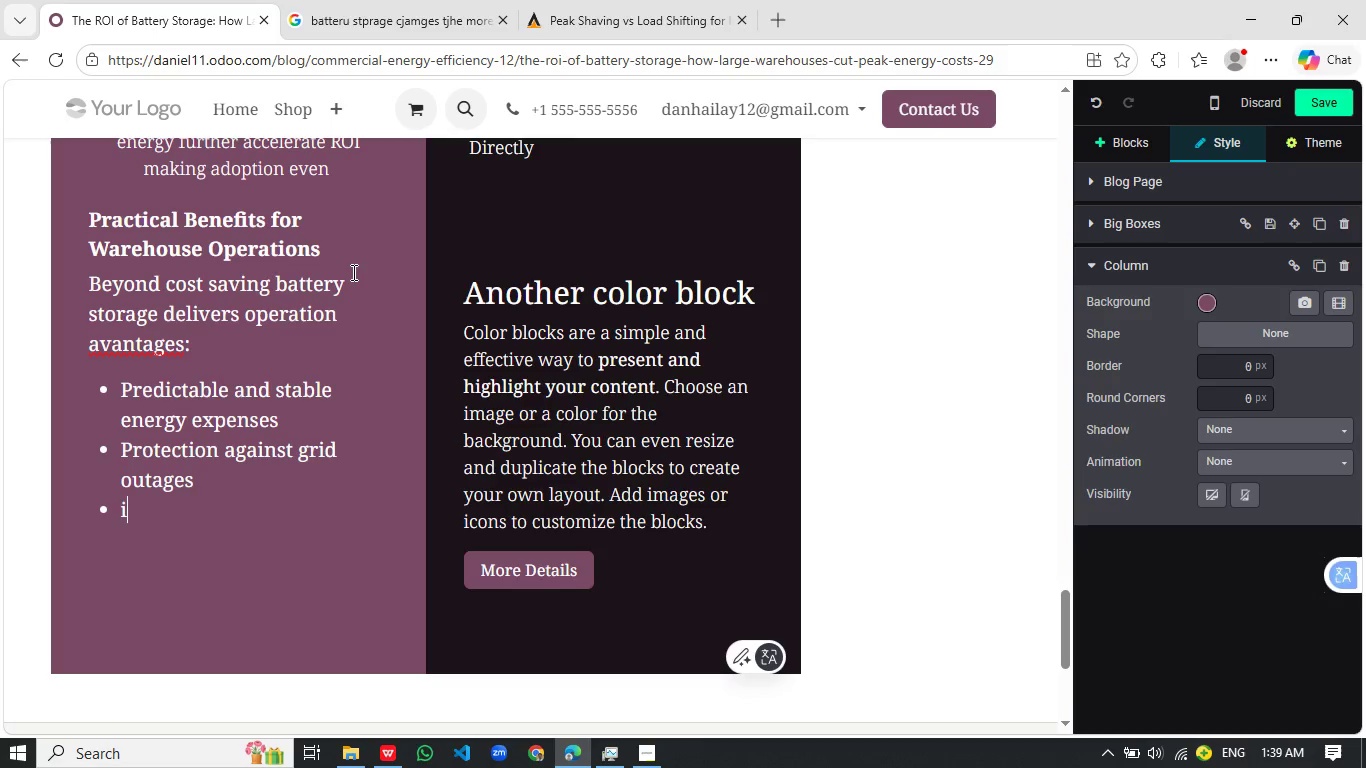 
type(improve sustainbility mentrial)
 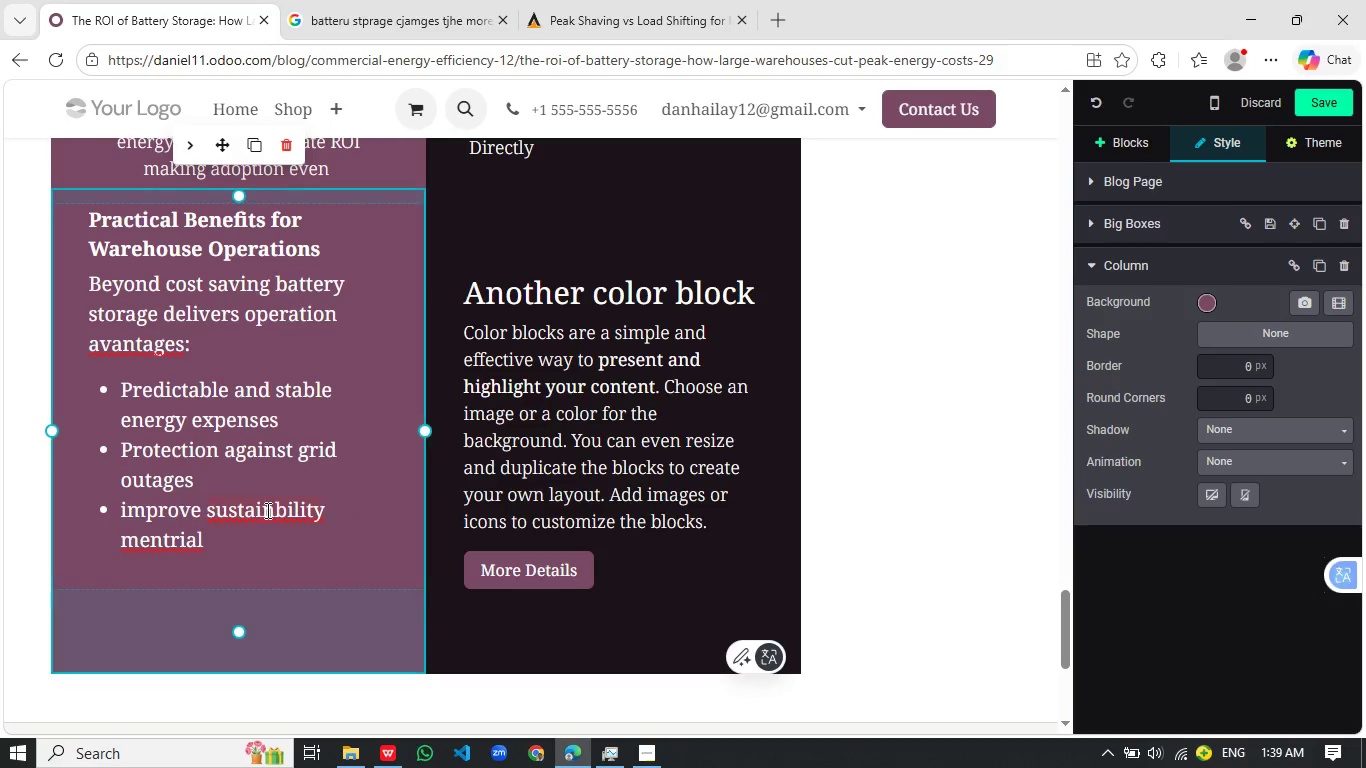 
left_click([267, 510])
 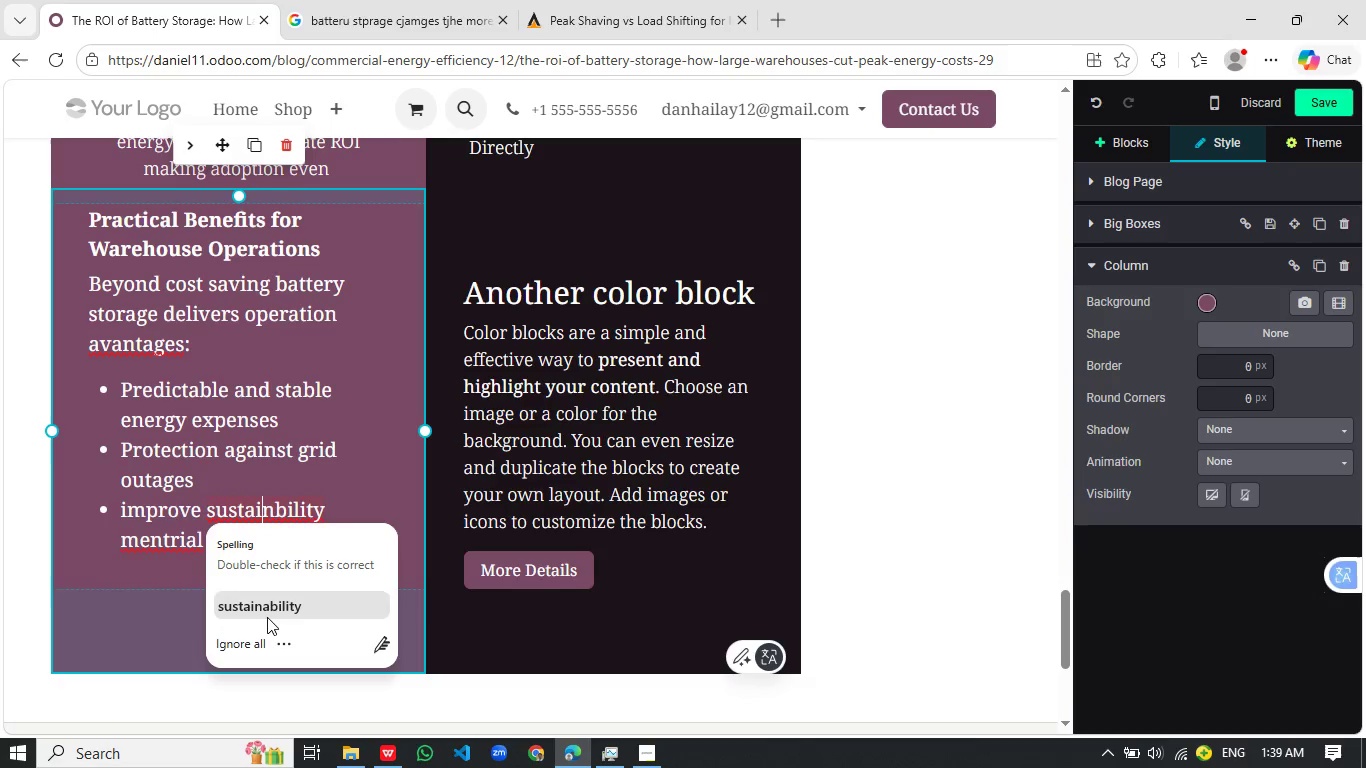 
left_click([267, 617])
 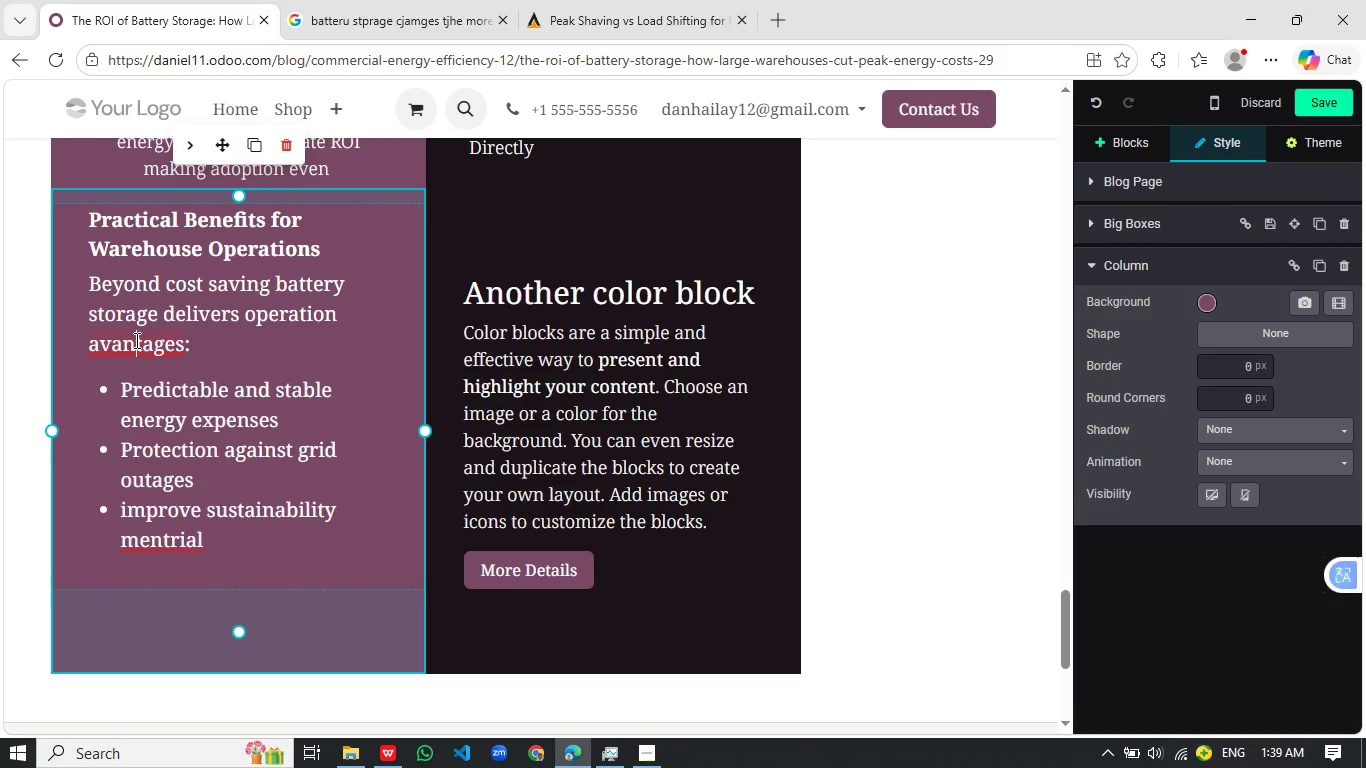 
left_click([135, 340])
 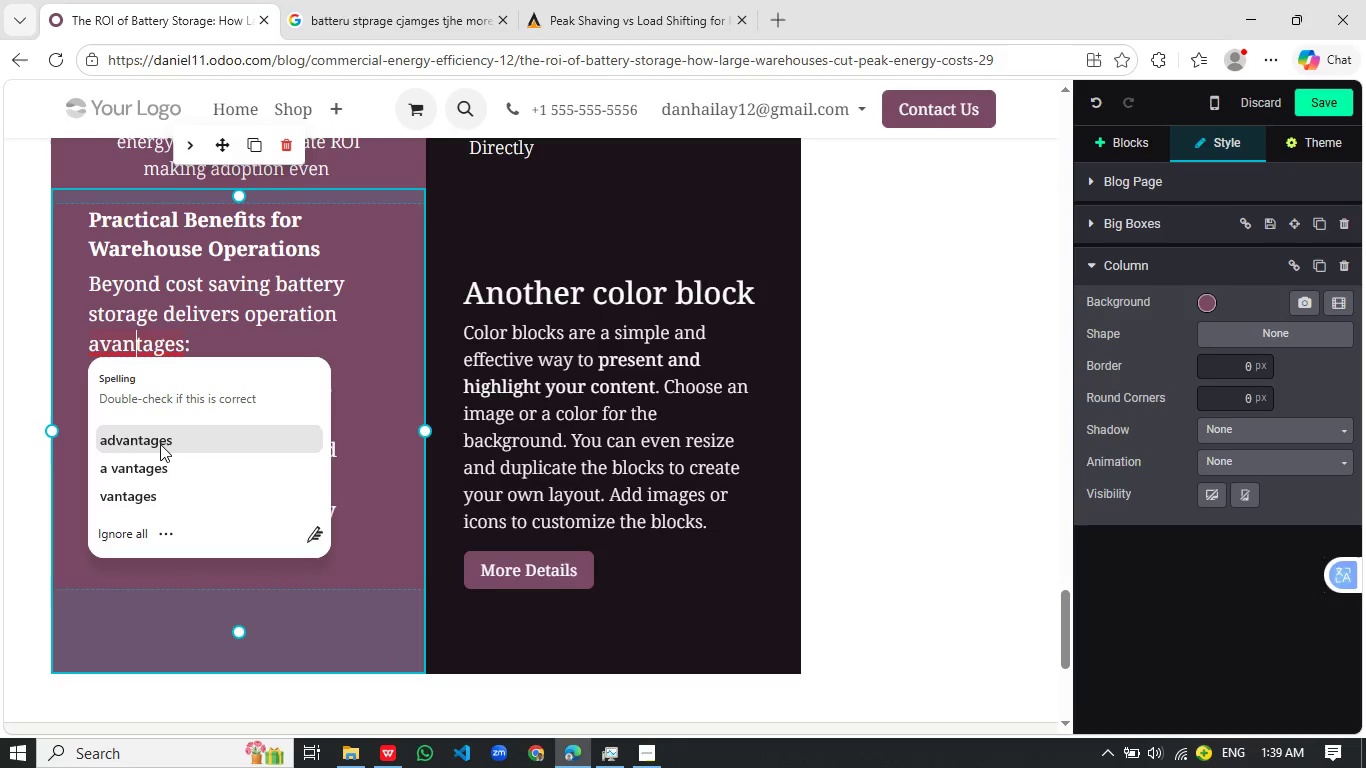 
left_click([160, 444])
 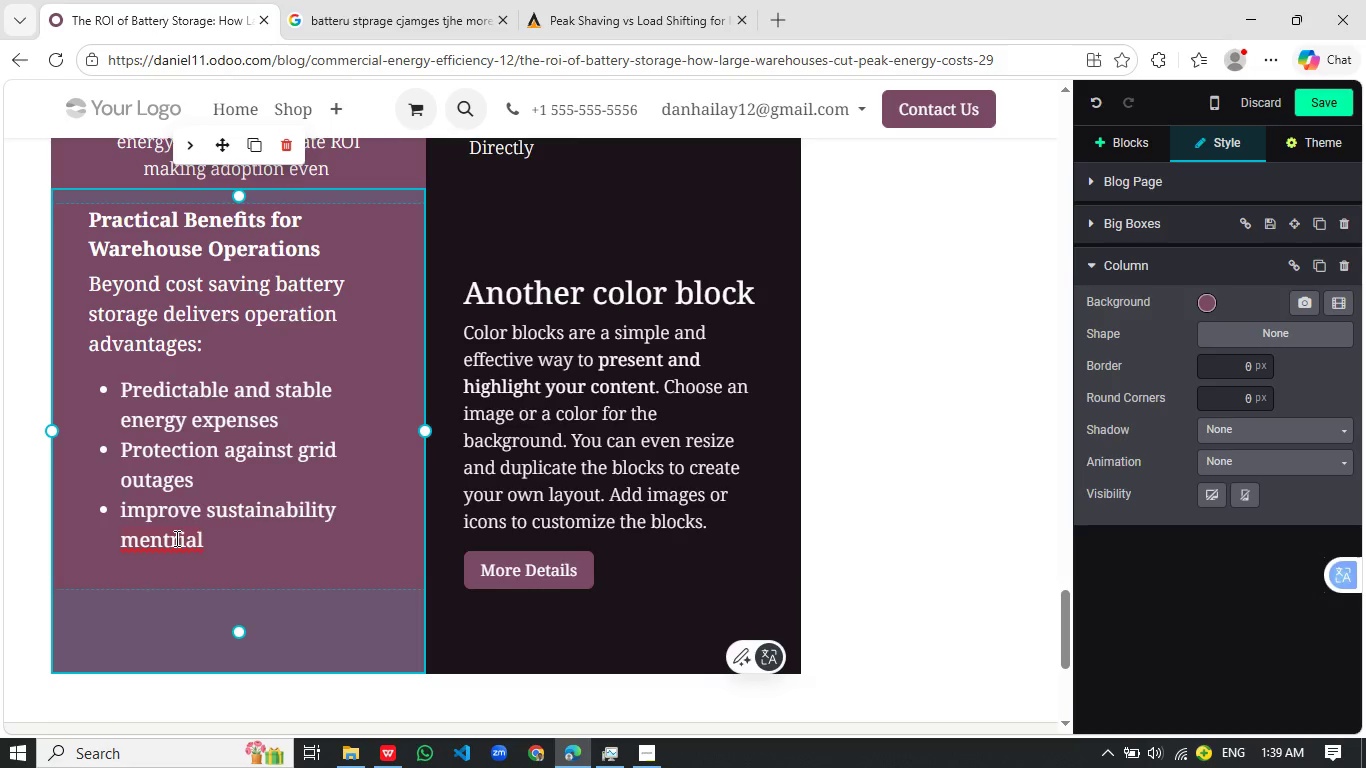 
left_click([175, 538])
 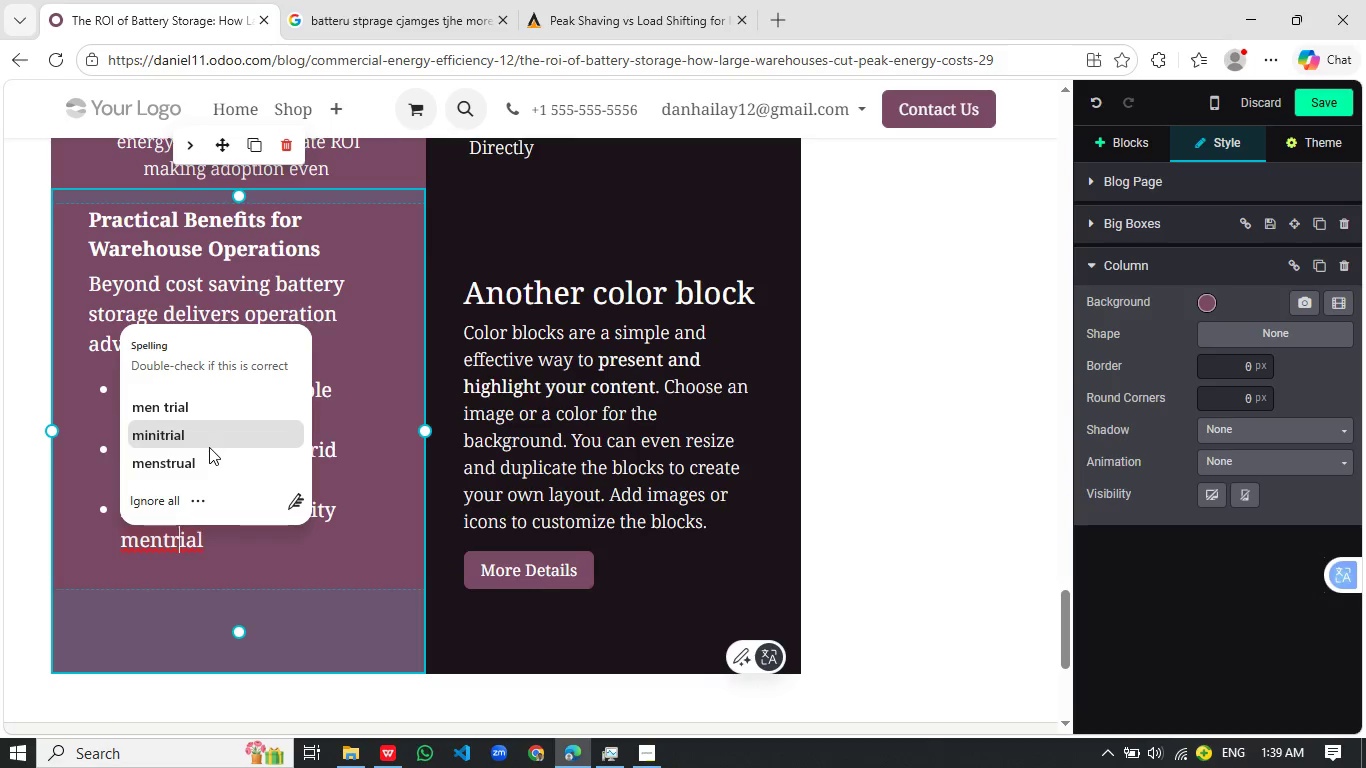 
left_click([209, 447])
 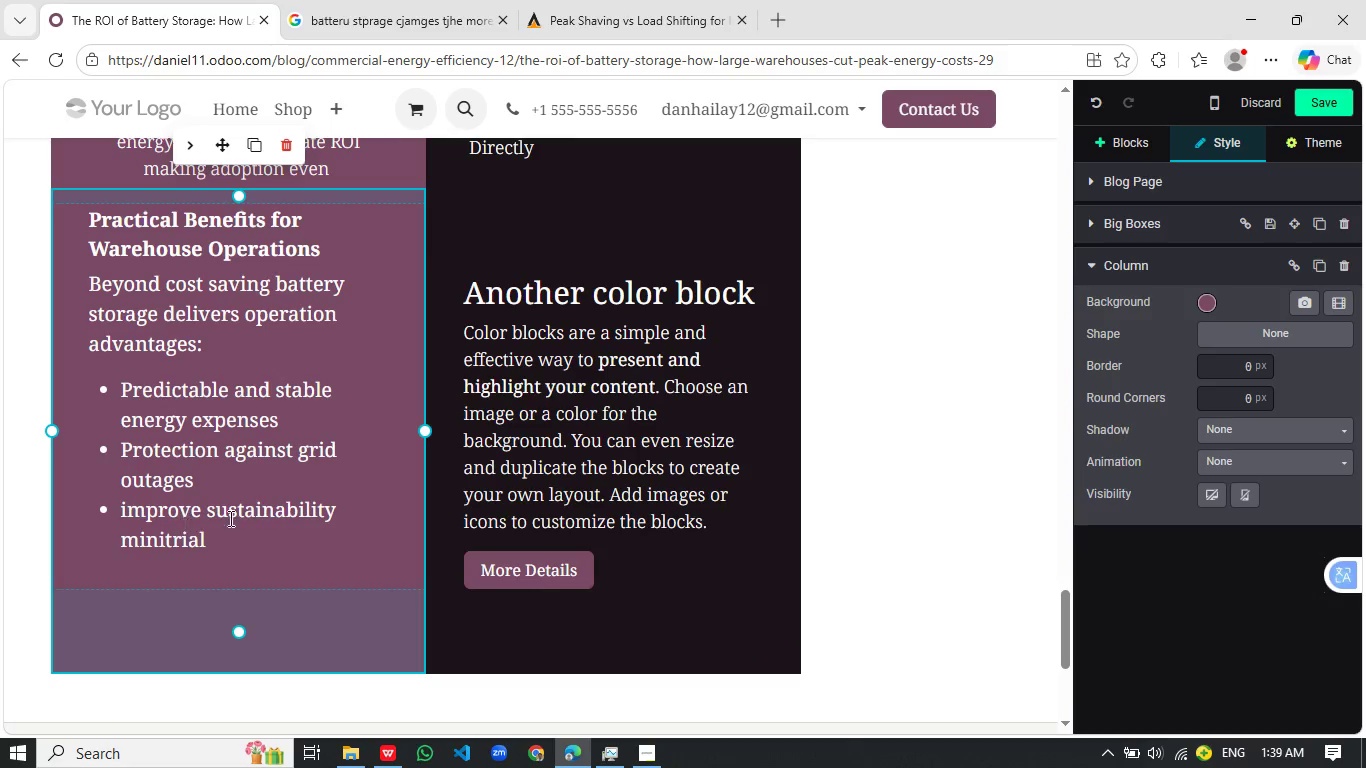 
wait(5.64)
 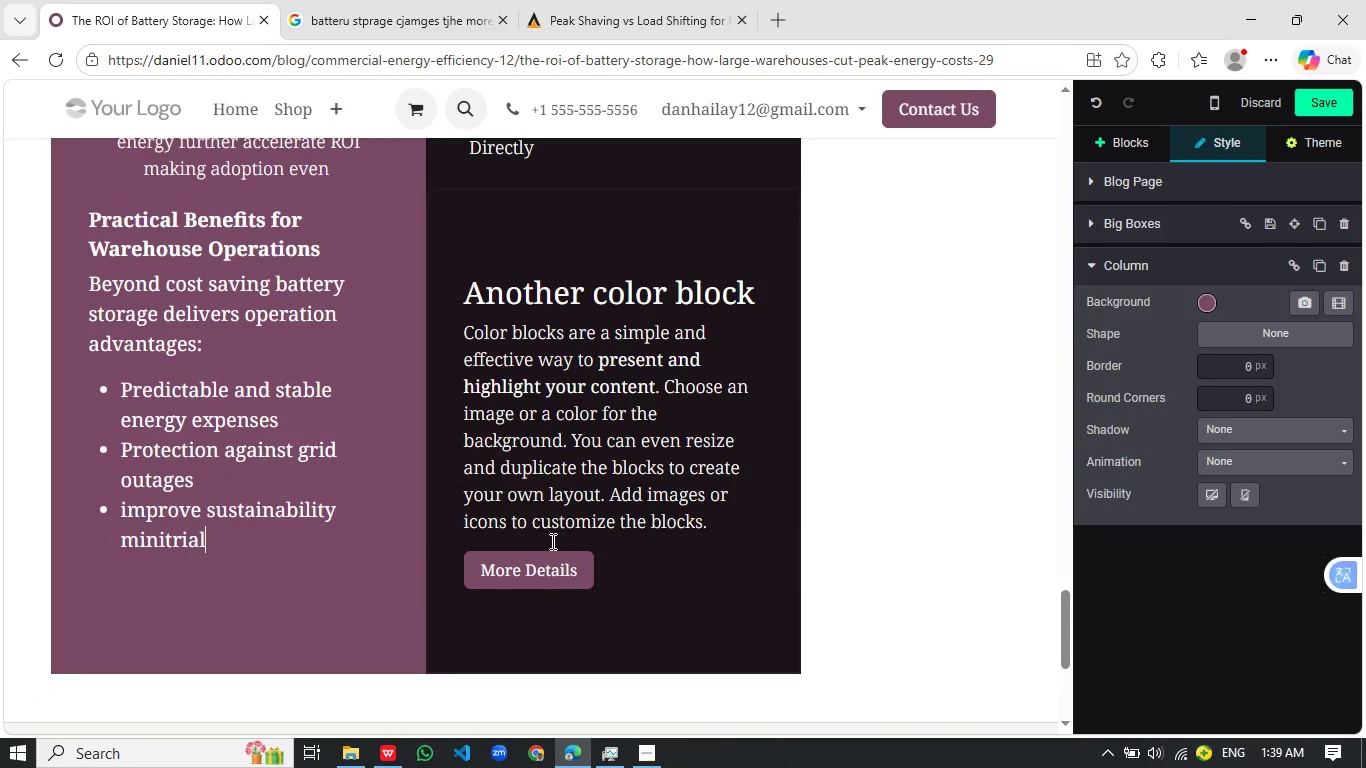 
left_click_drag(start_coordinate=[605, 568], to_coordinate=[439, 303])
 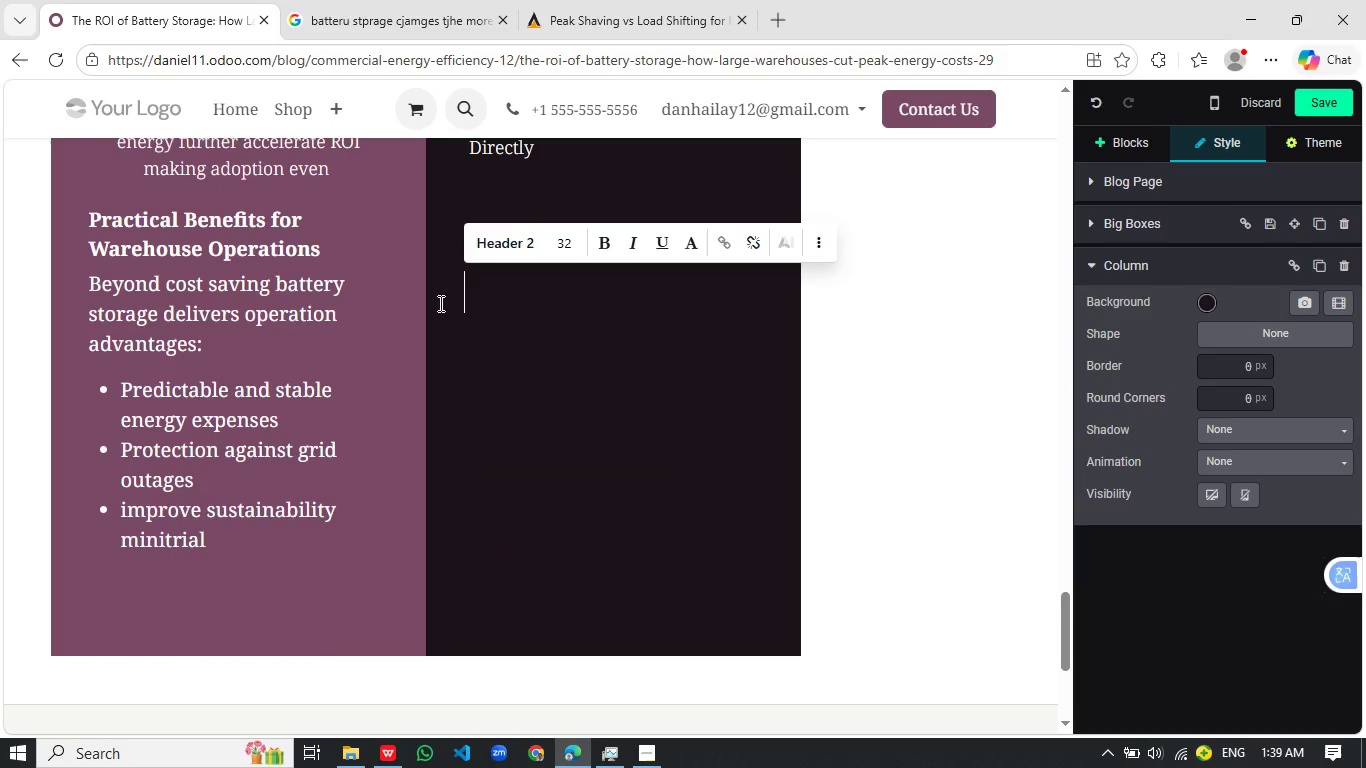 
scroll: coordinate [669, 617], scroll_direction: none, amount: 0.0
 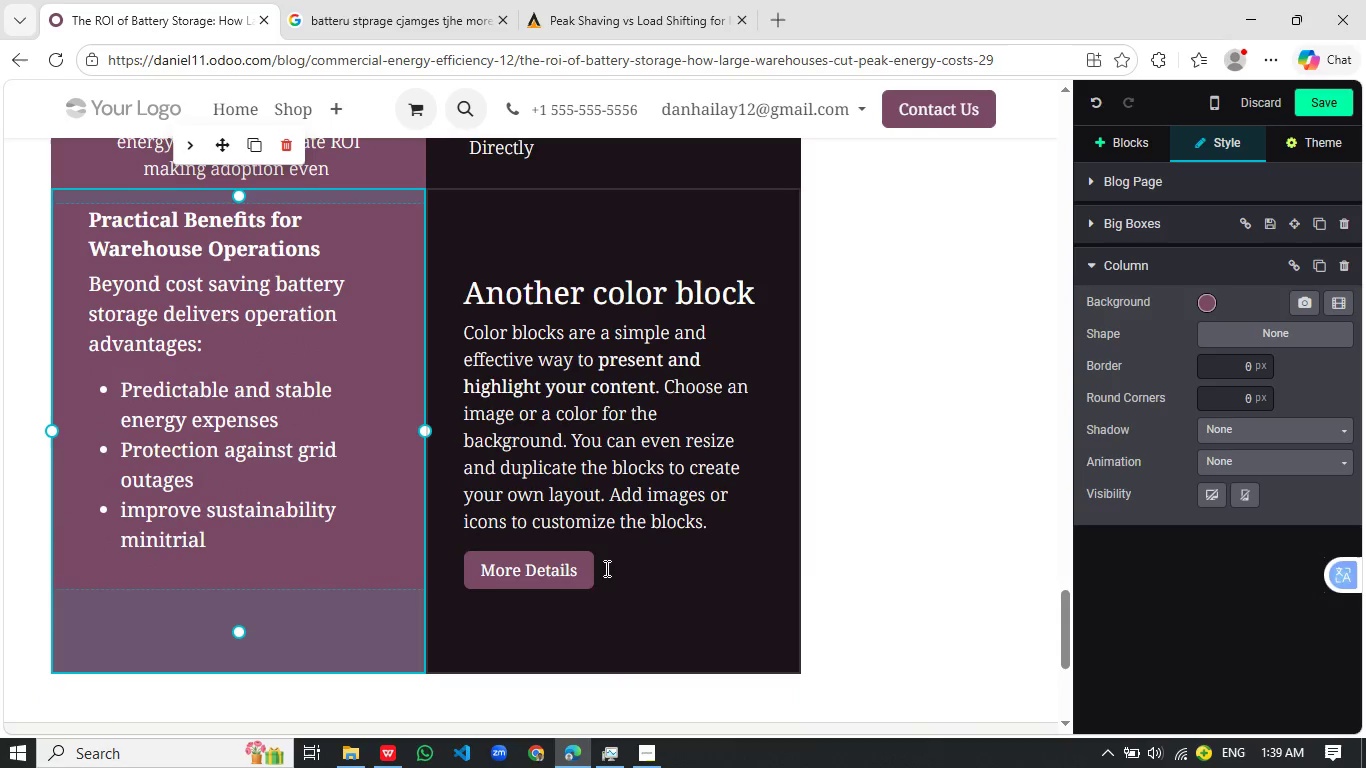 
key(Backspace)
 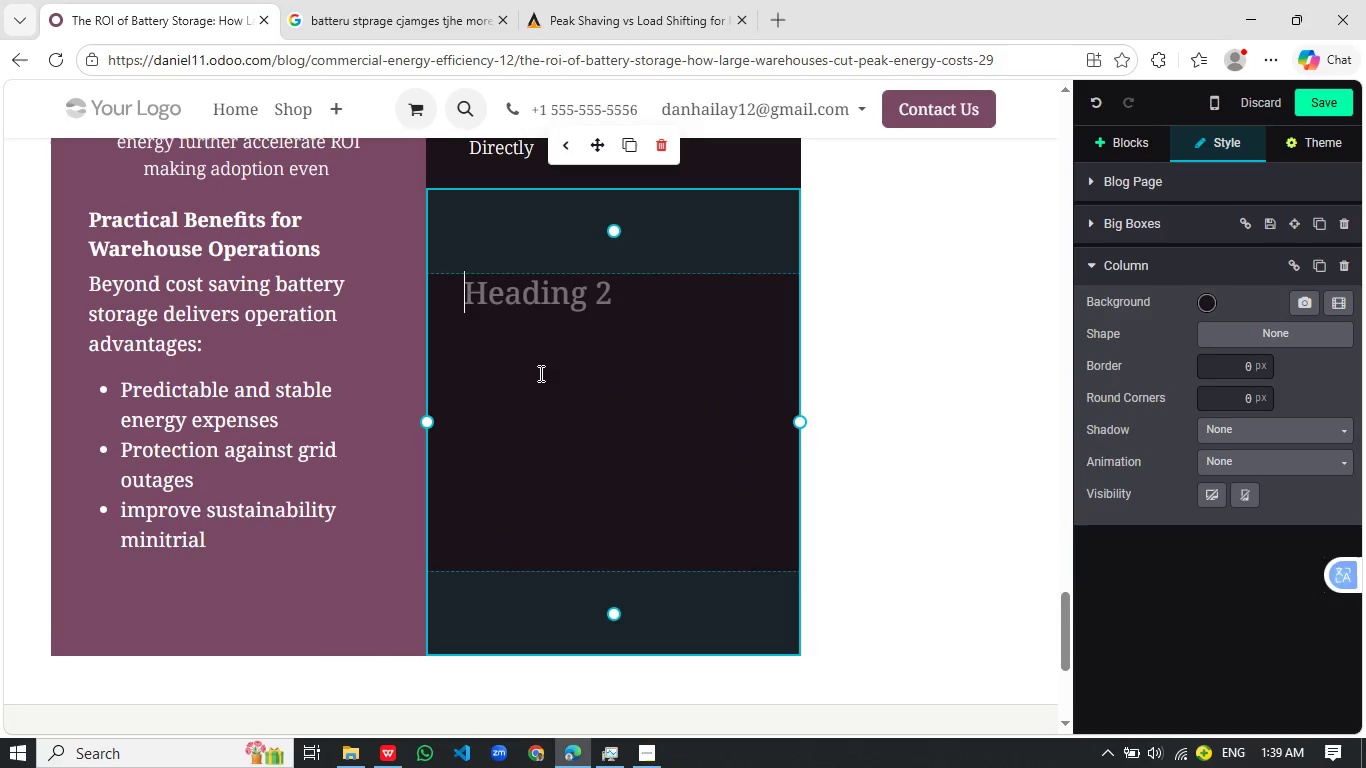 
key(Shift+ShiftLeft)
 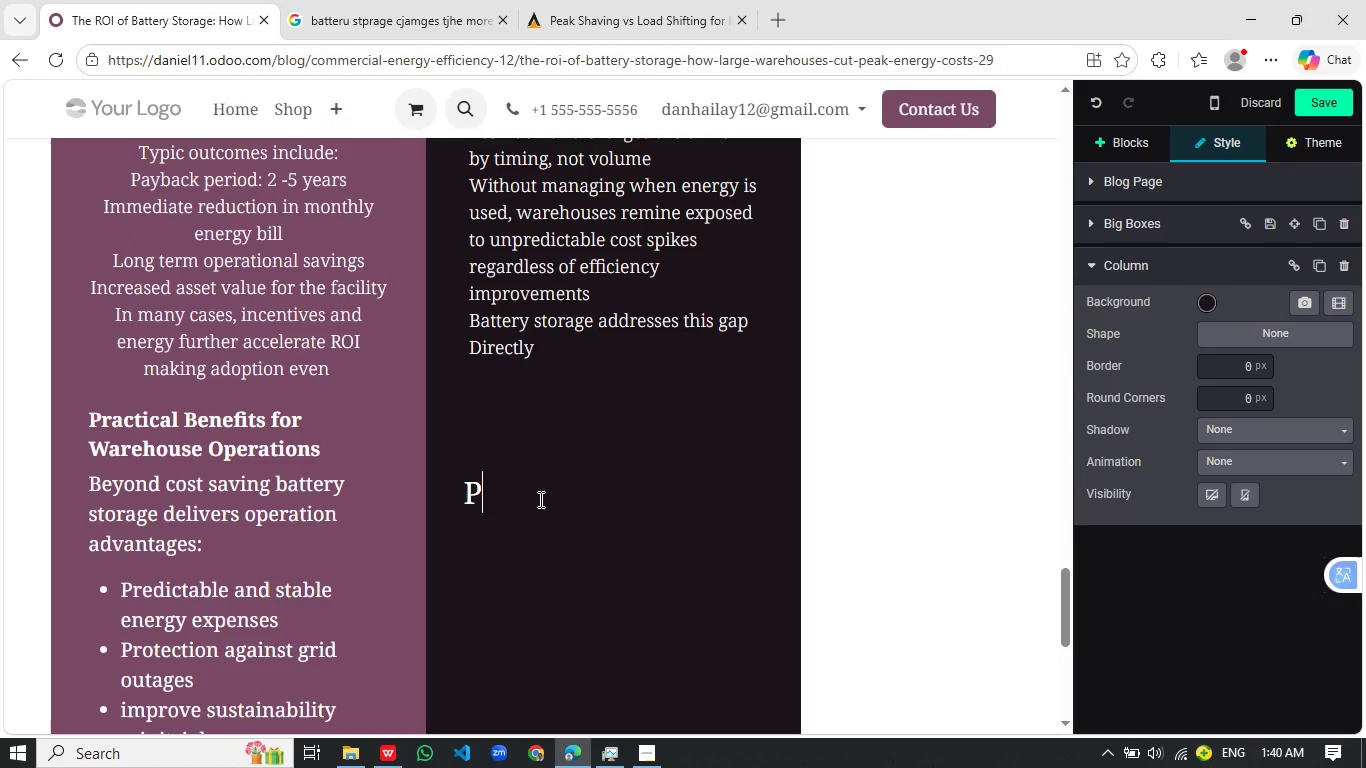 
scroll: coordinate [536, 383], scroll_direction: up, amount: 2.0
 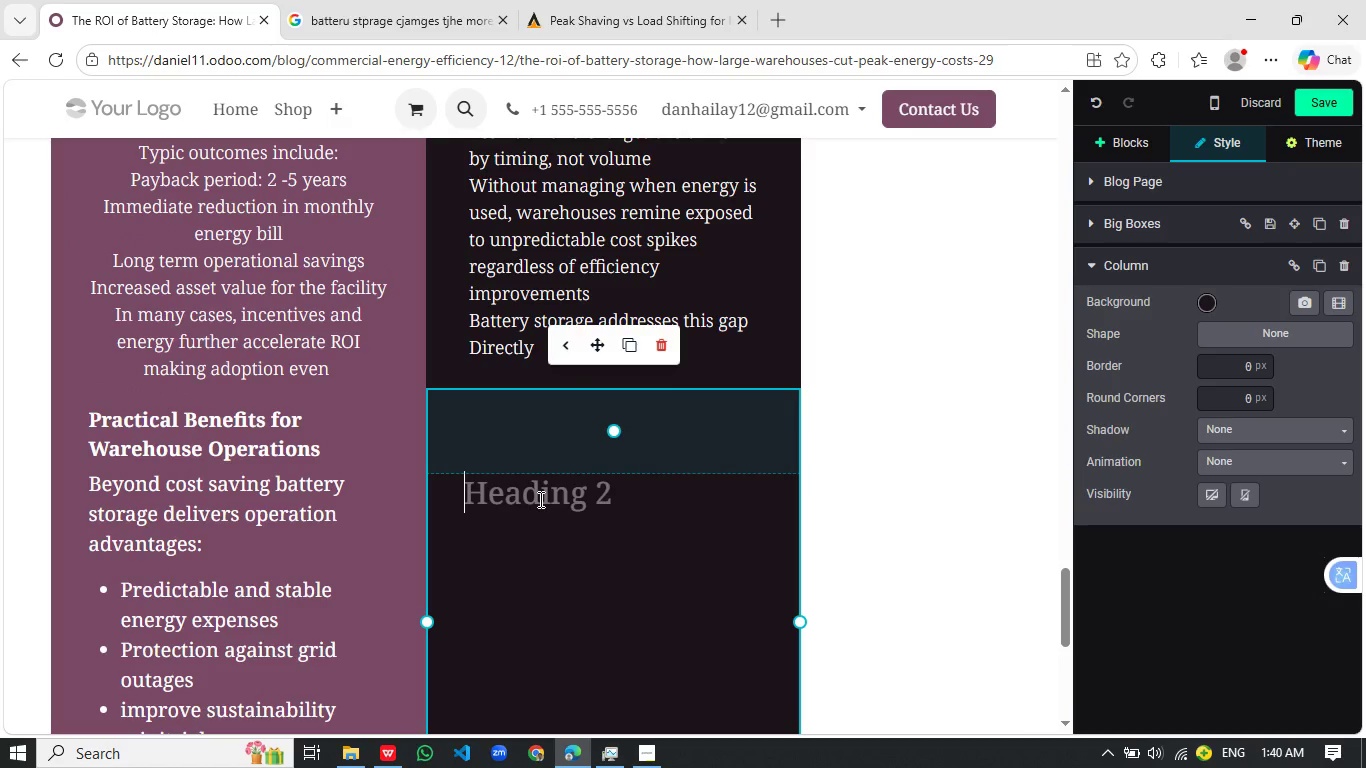 
type(Preparing YOu)
key(Backspace)
key(Backspace)
type(our f)
key(Backspace)
type(Facility for ou)
key(Backspace)
type(o)
 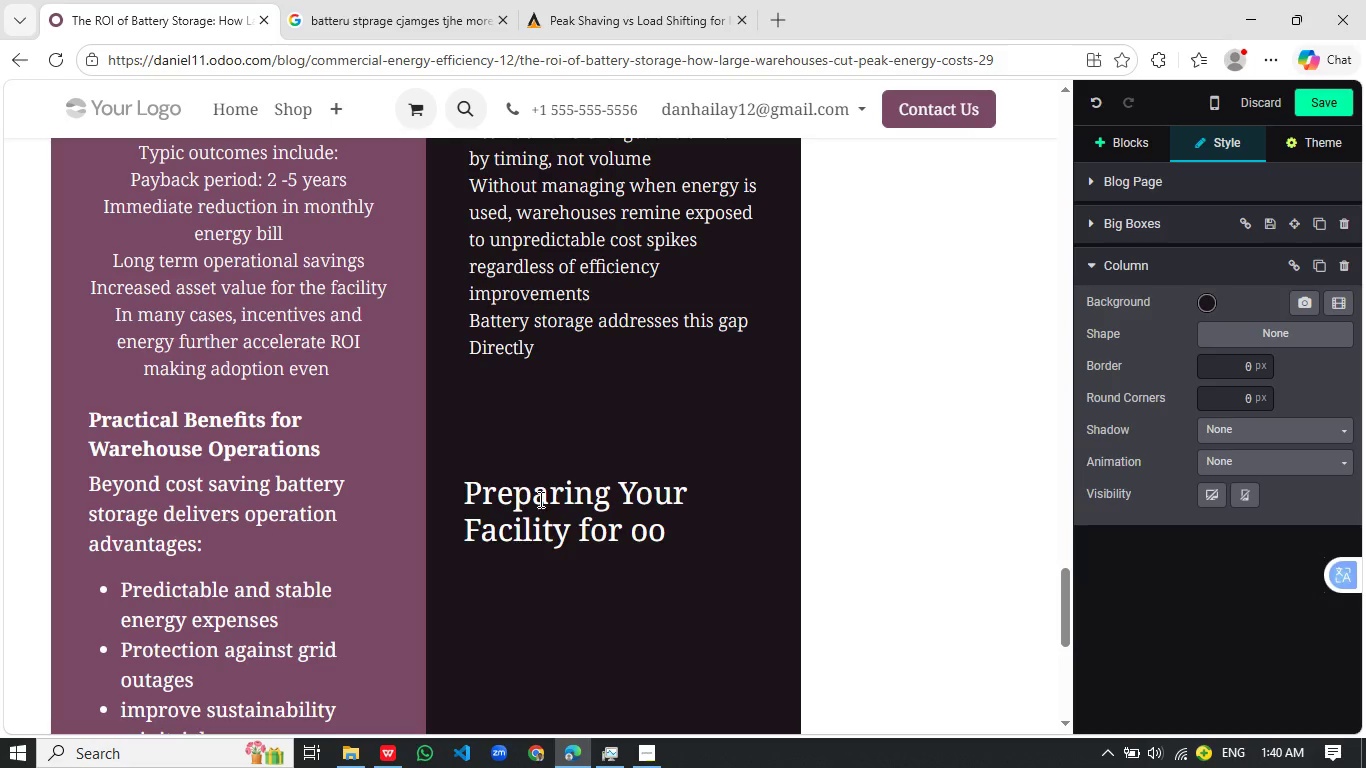 
hold_key(key=Backspace, duration=1.06)
 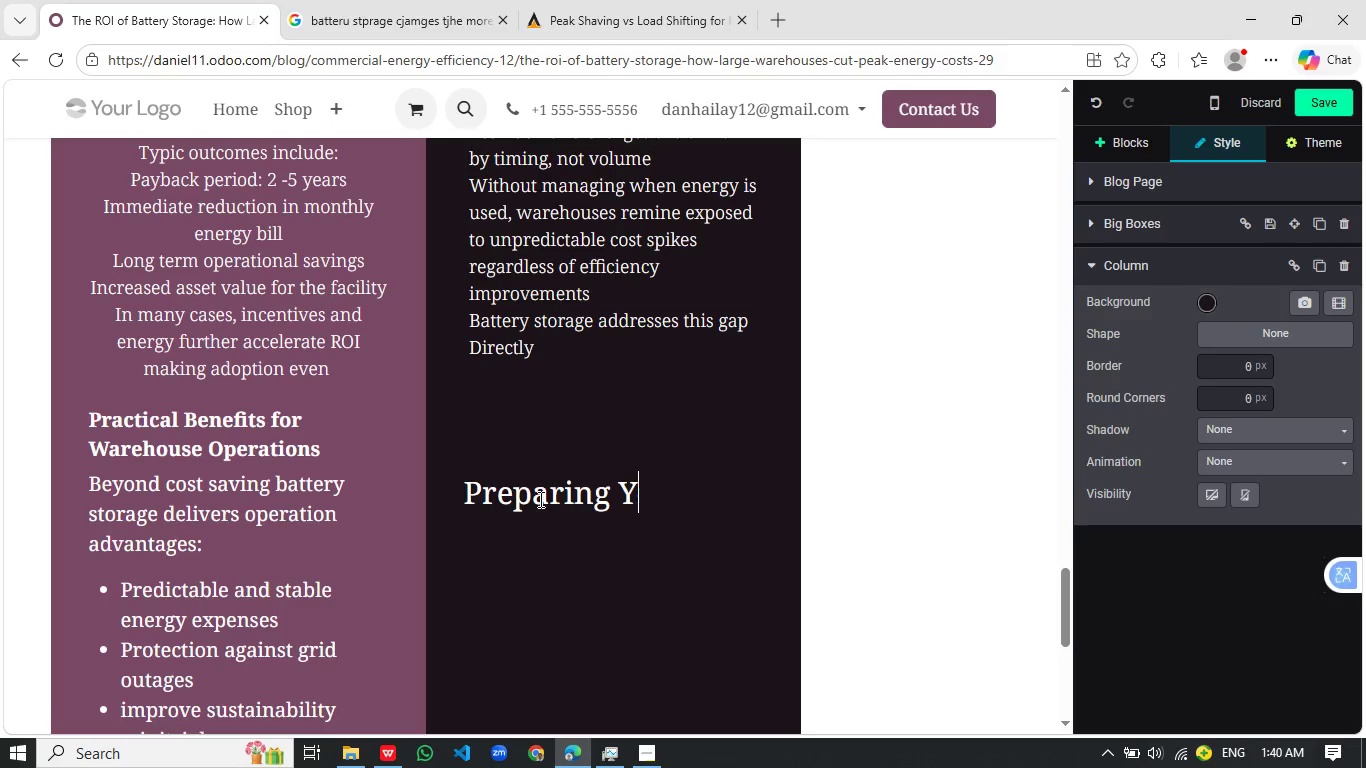 
hold_key(key=Backspace, duration=0.88)
 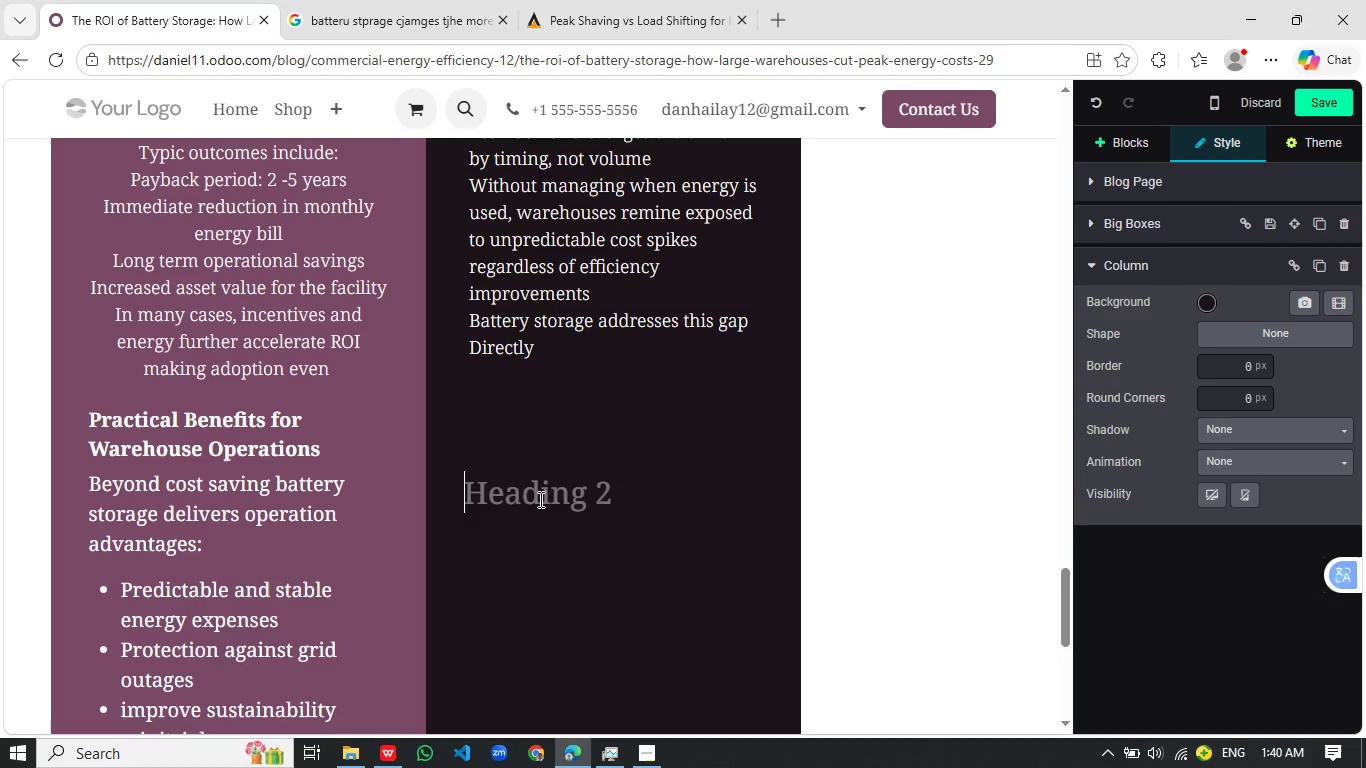 
key(Backspace)
 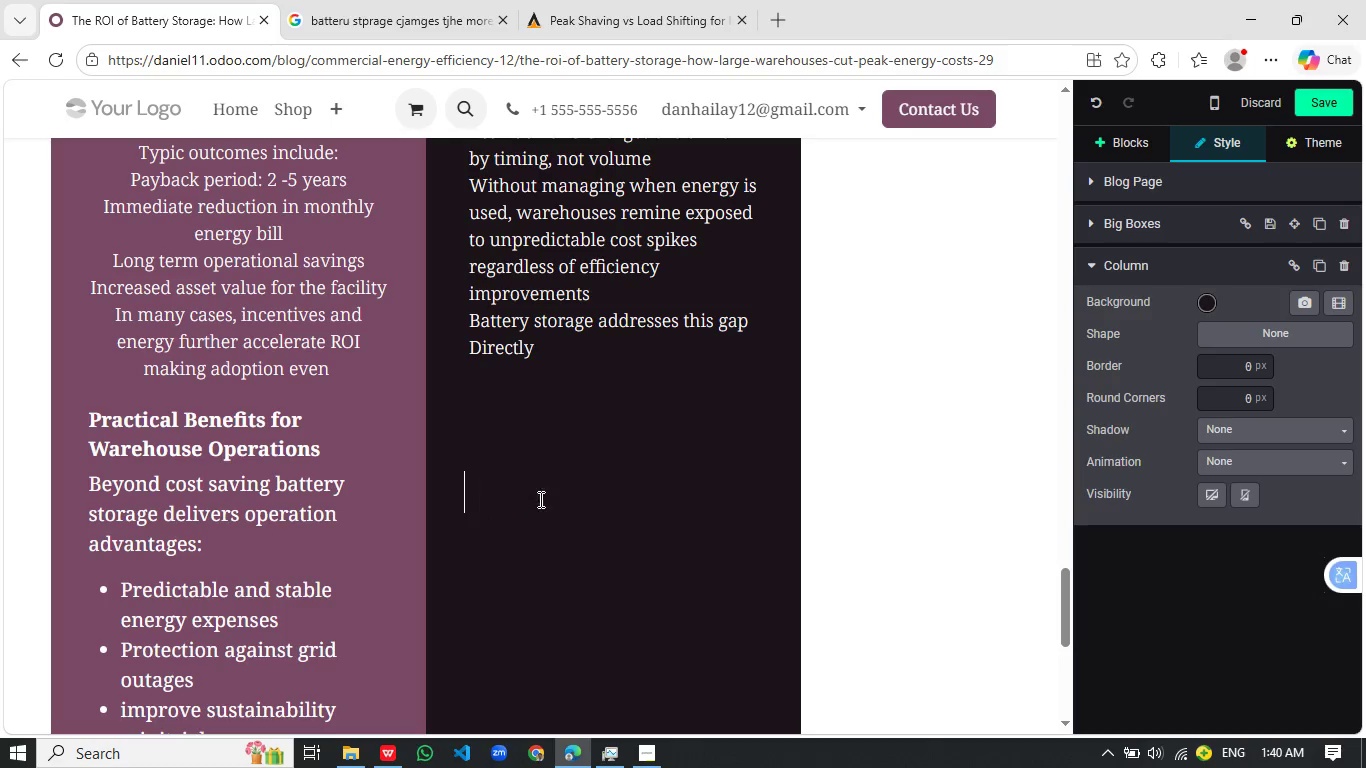 
key(Backspace)
 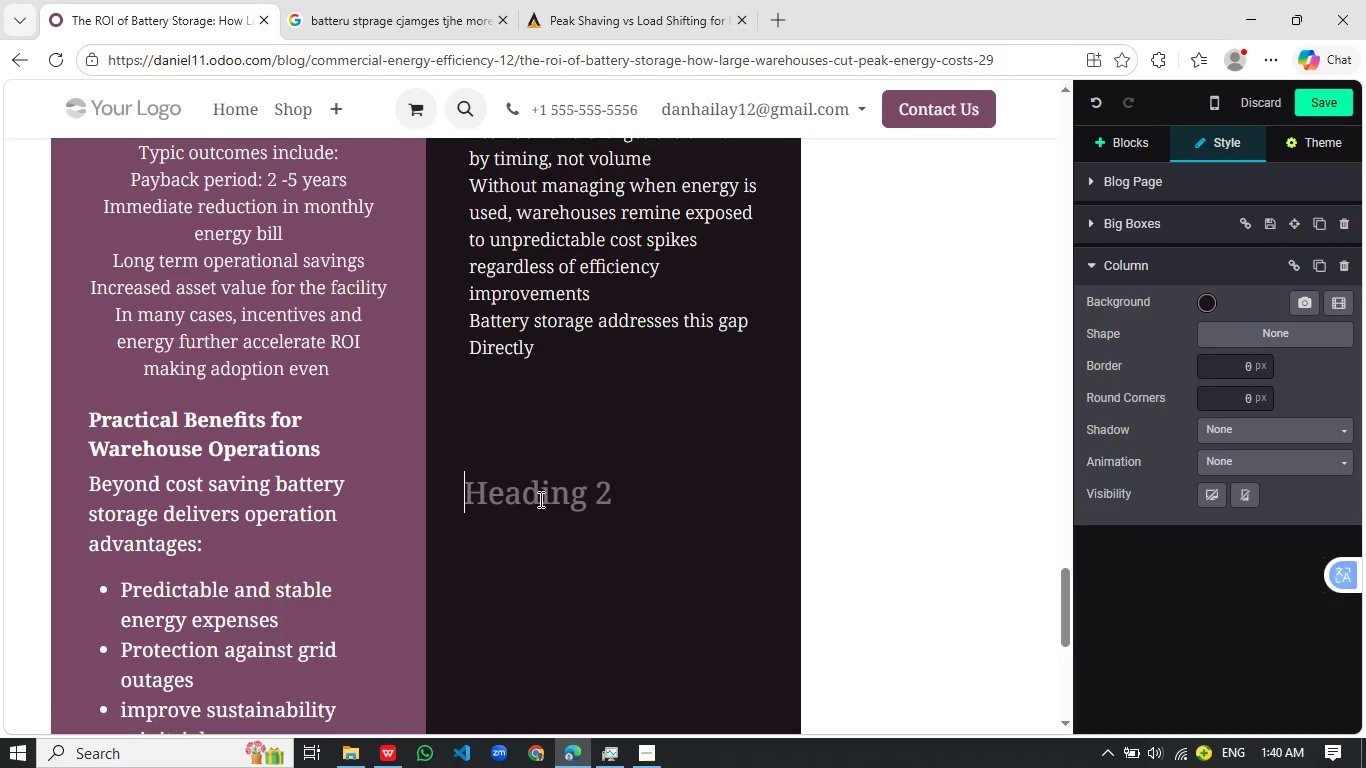 
wait(9.34)
 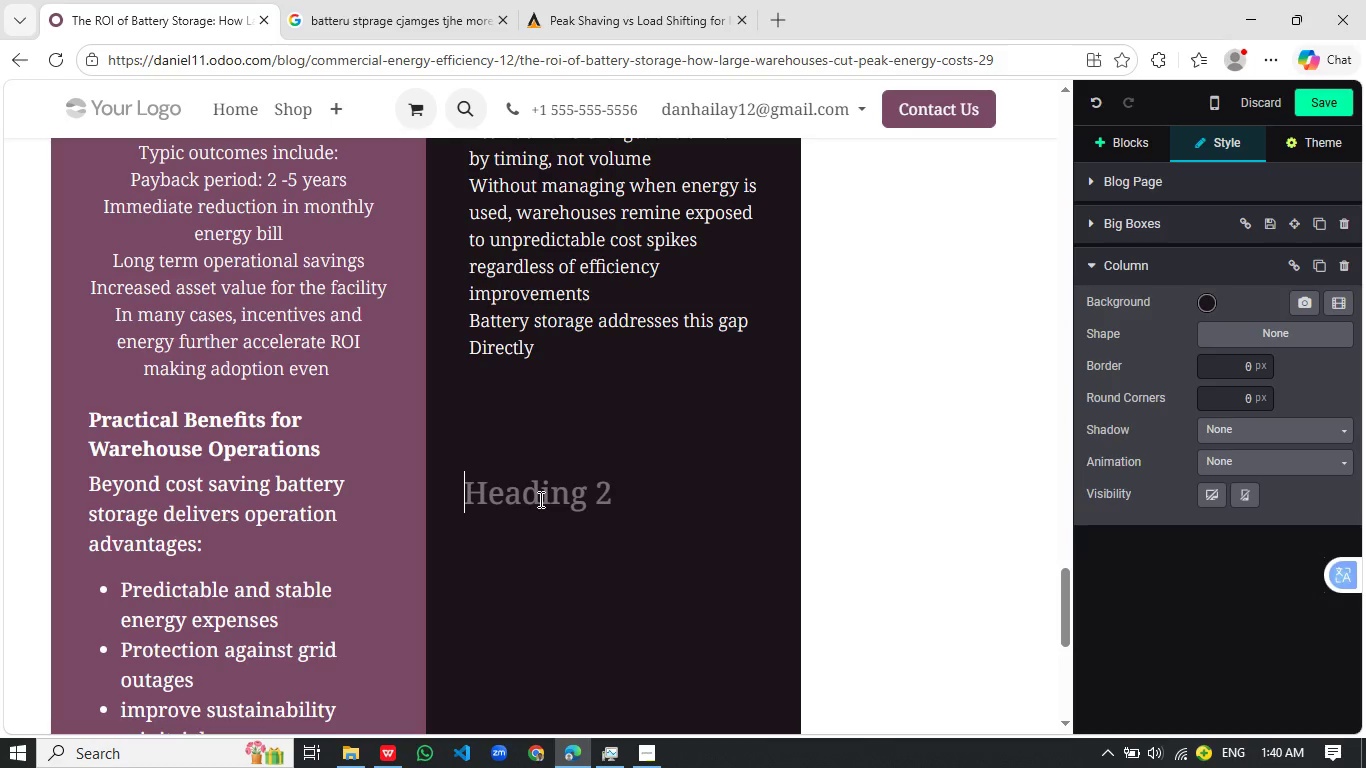 
type(Preparing your Facility for Peak shaving)
 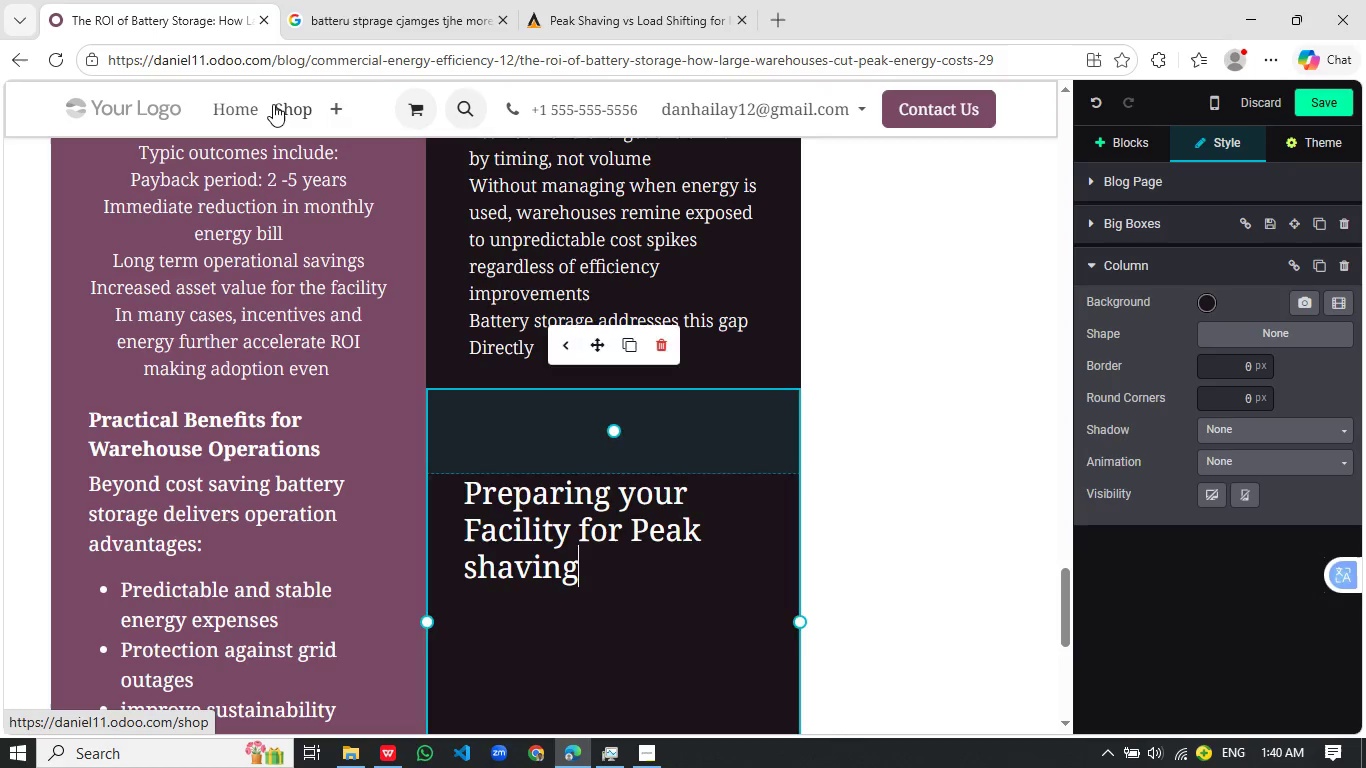 
key(Enter)
 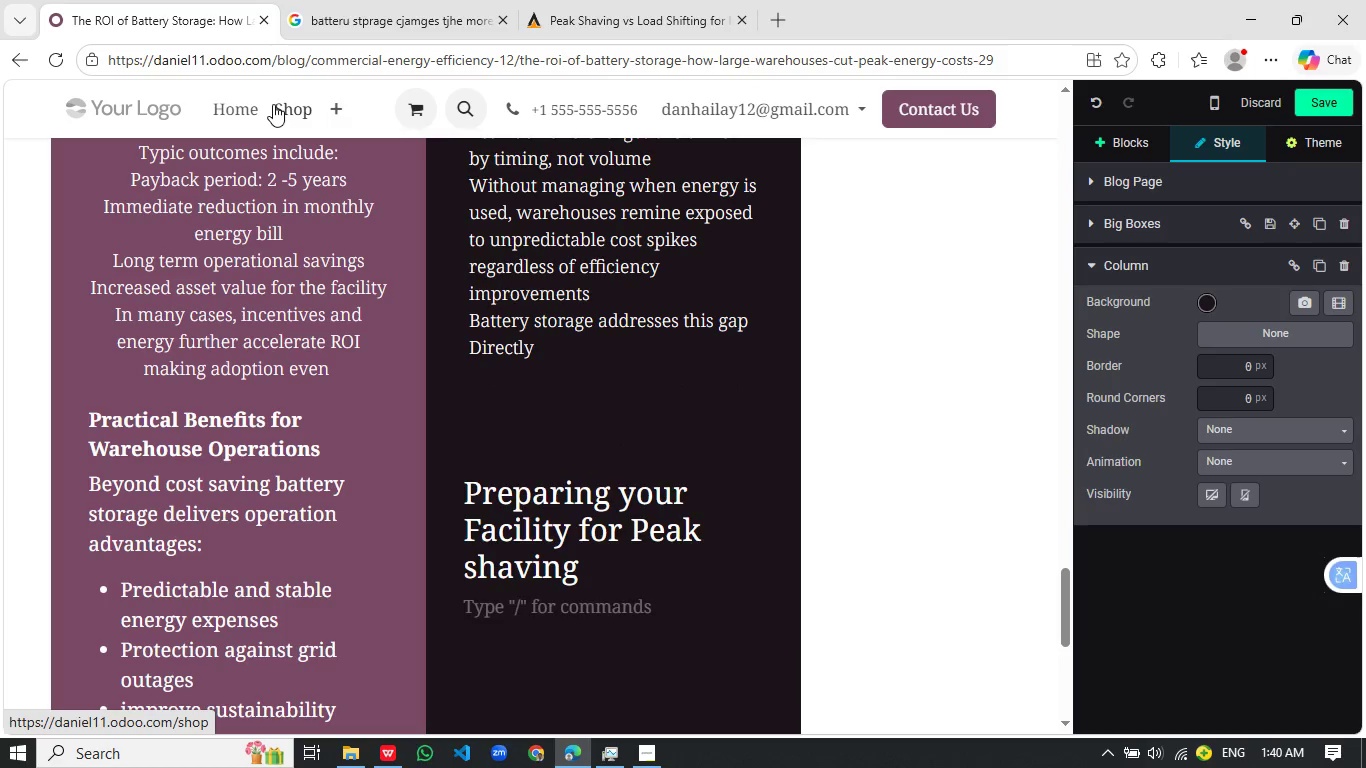 
type(If you're considern)
 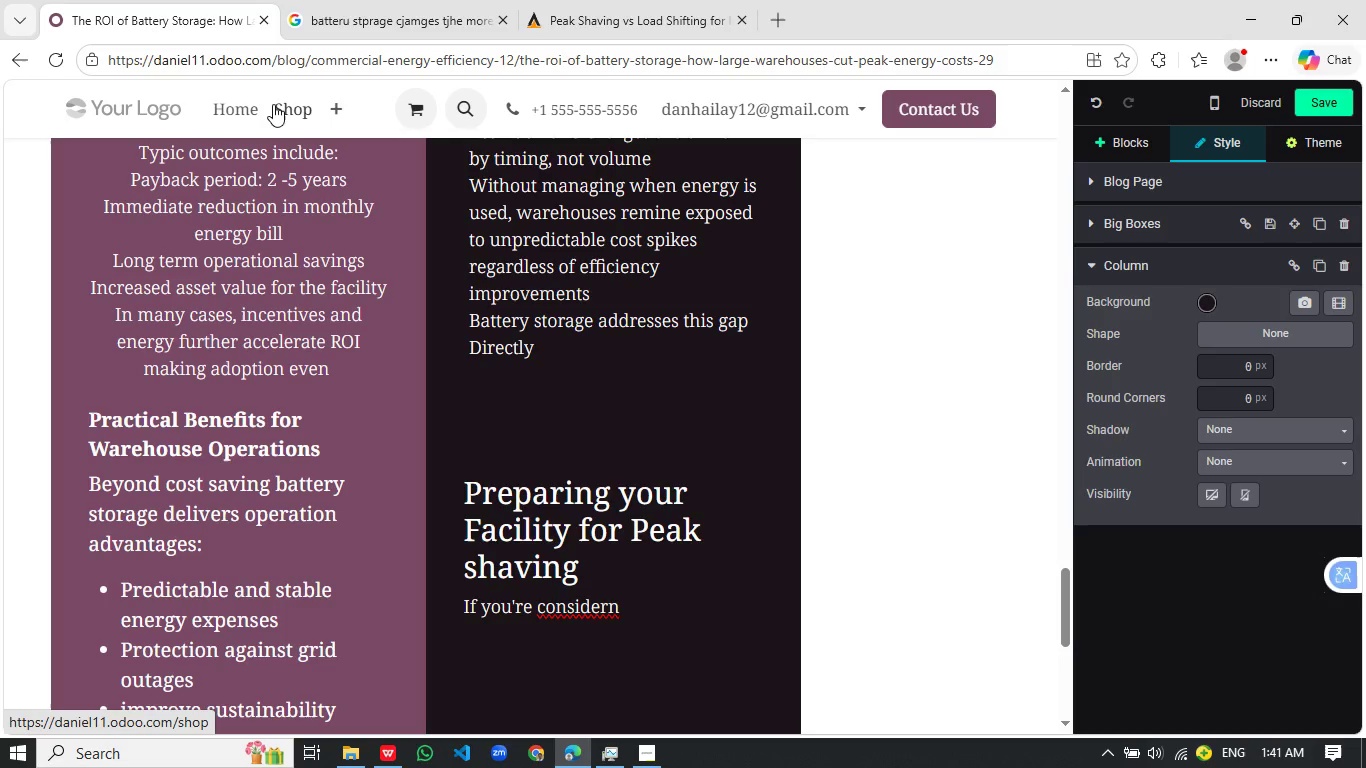 
wait(19.08)
 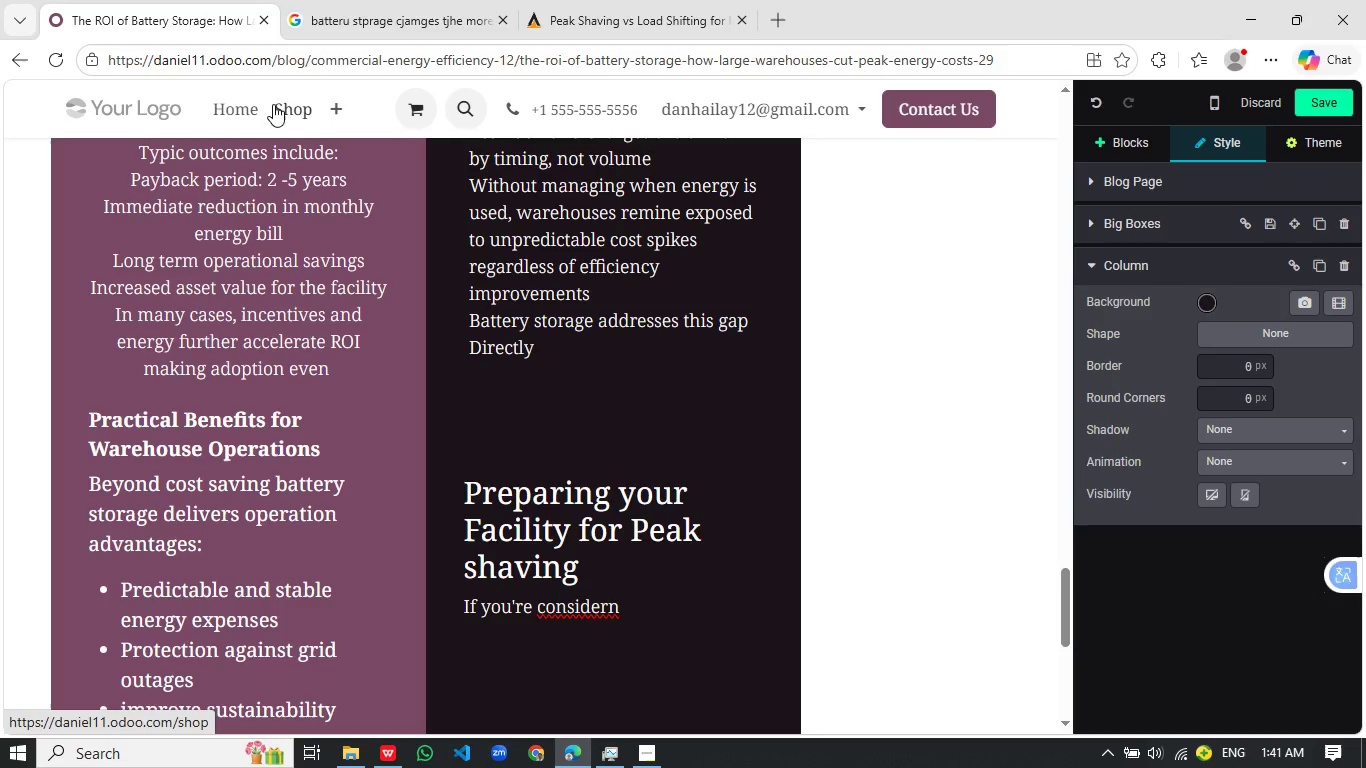 
key(Backspace)
key(Backspace)
type(ring battery storage, start with a stragic approach)
 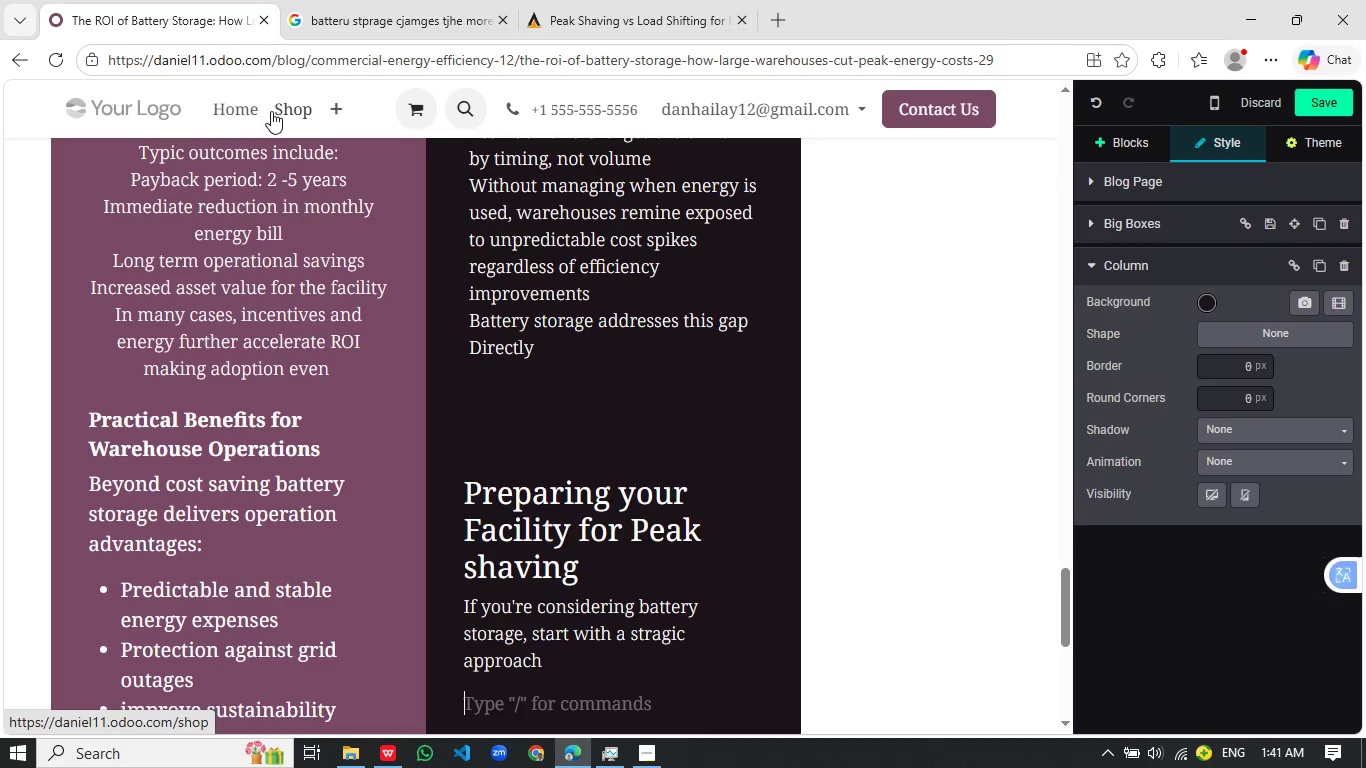 
key(Enter)
 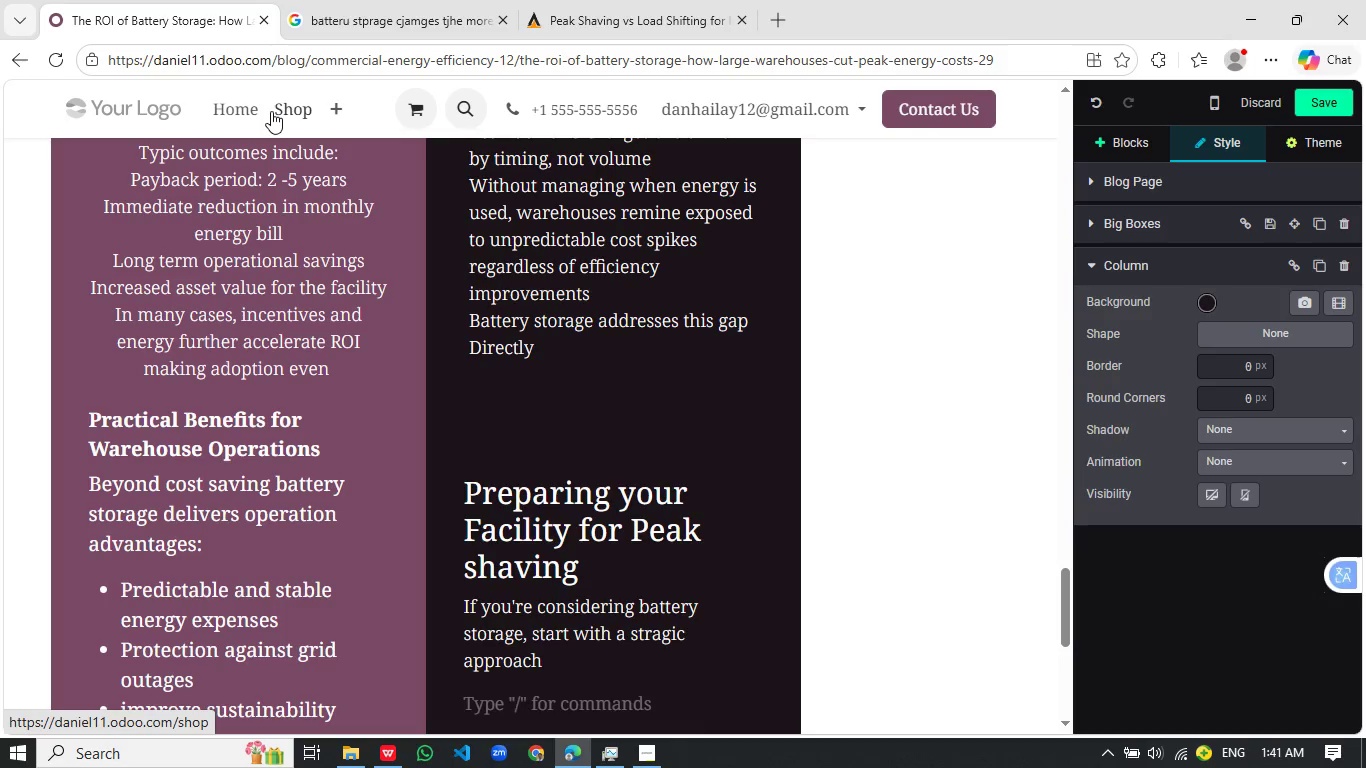 
type(If )
key(Backspace)
key(Backspace)
key(Backspace)
type(Analyze your )
 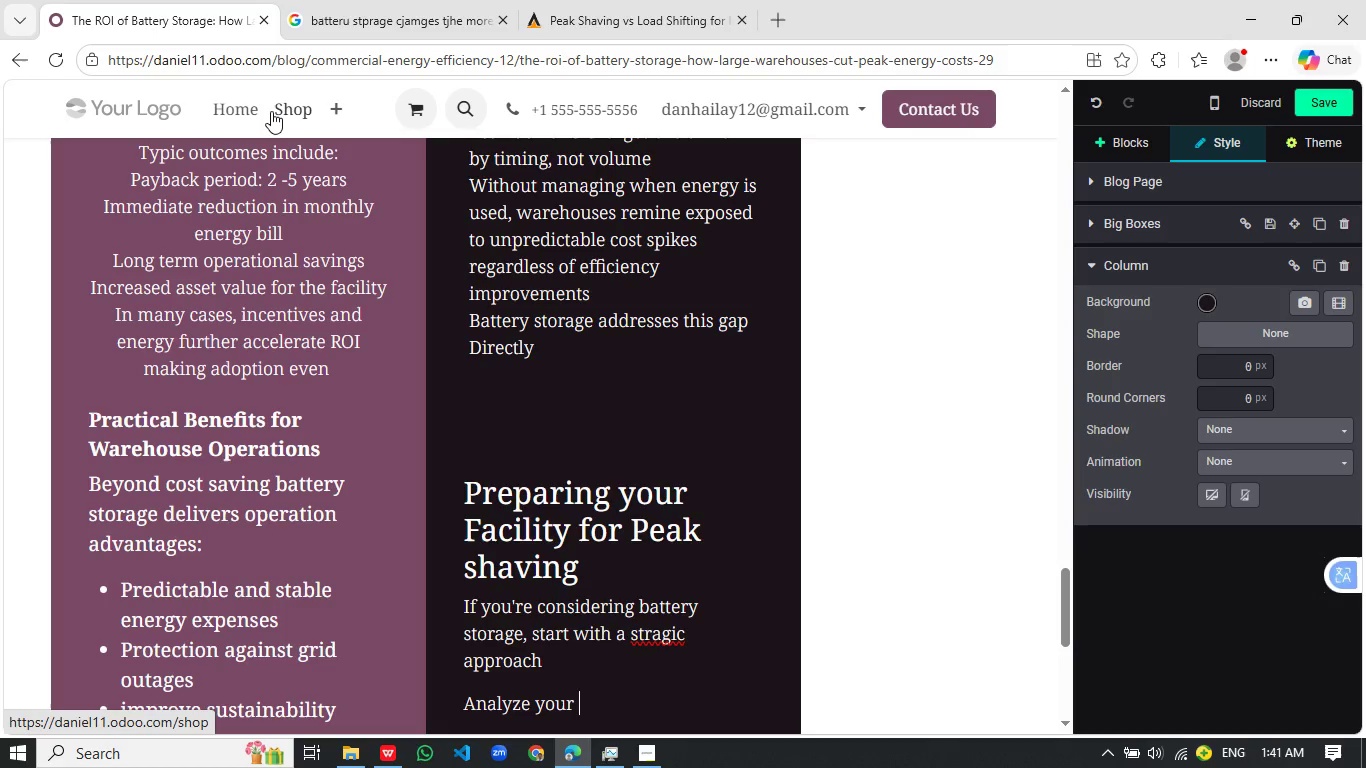 
wait(12.45)
 